 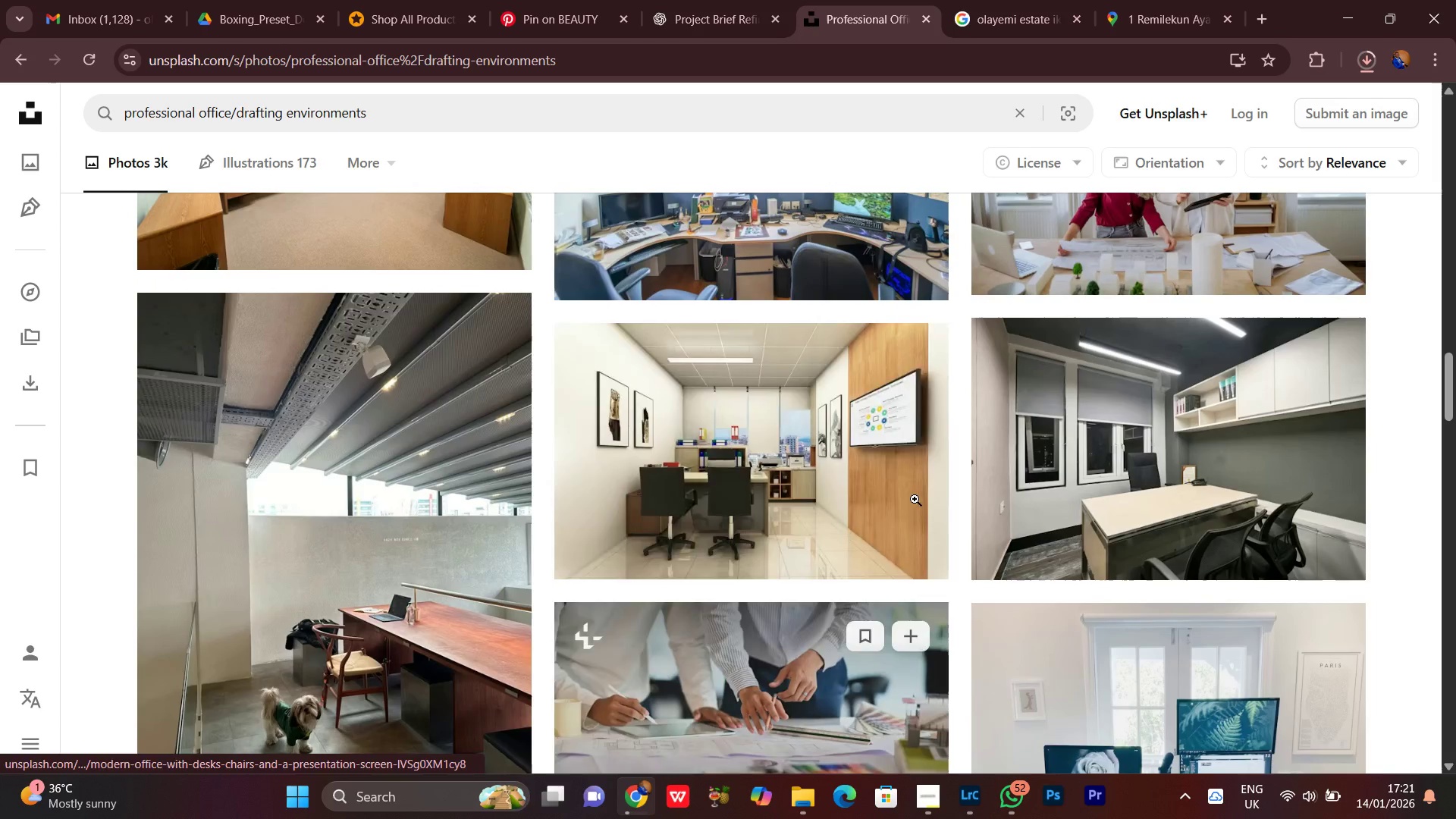 
left_click([917, 543])
 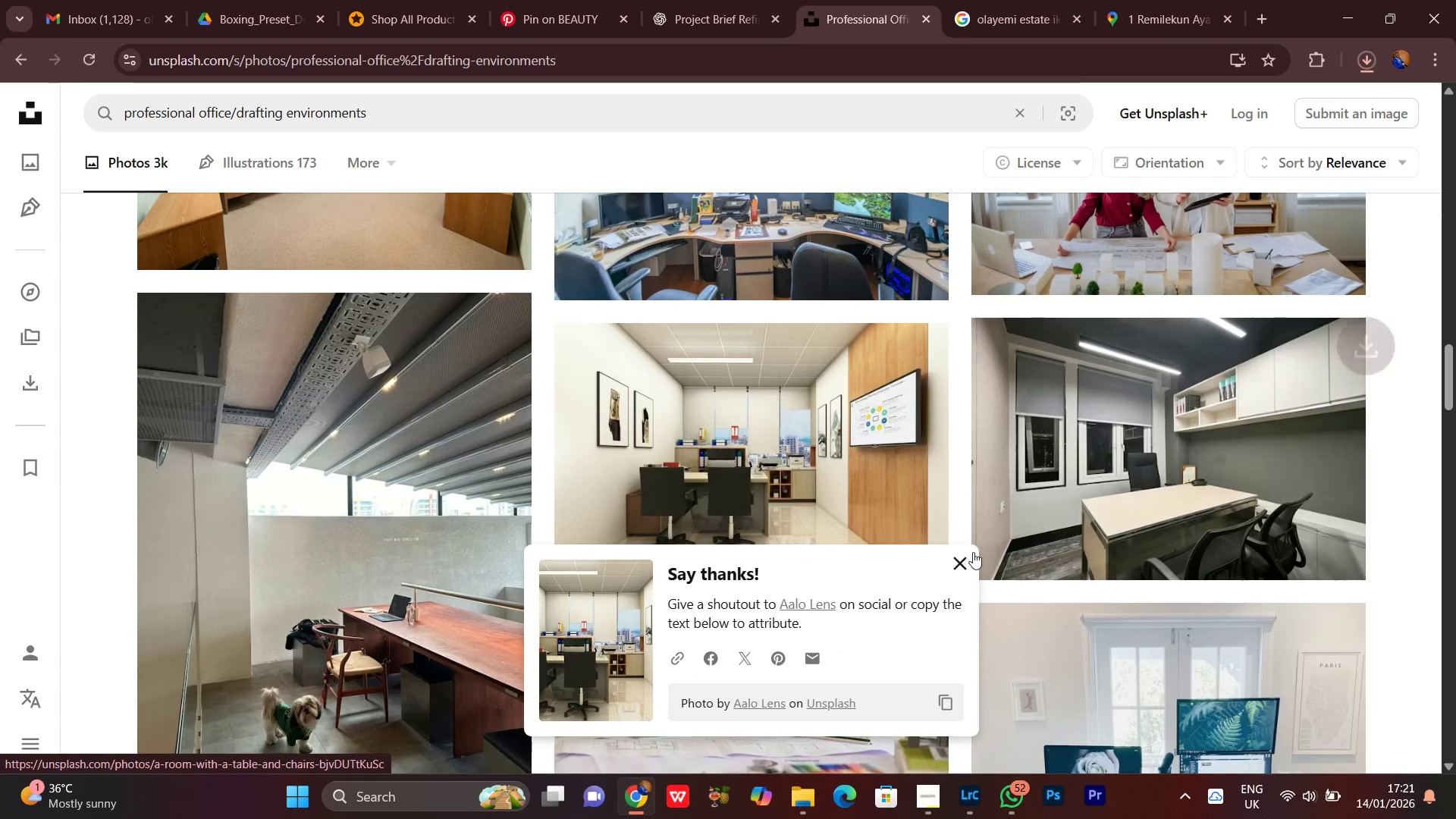 
left_click([953, 560])
 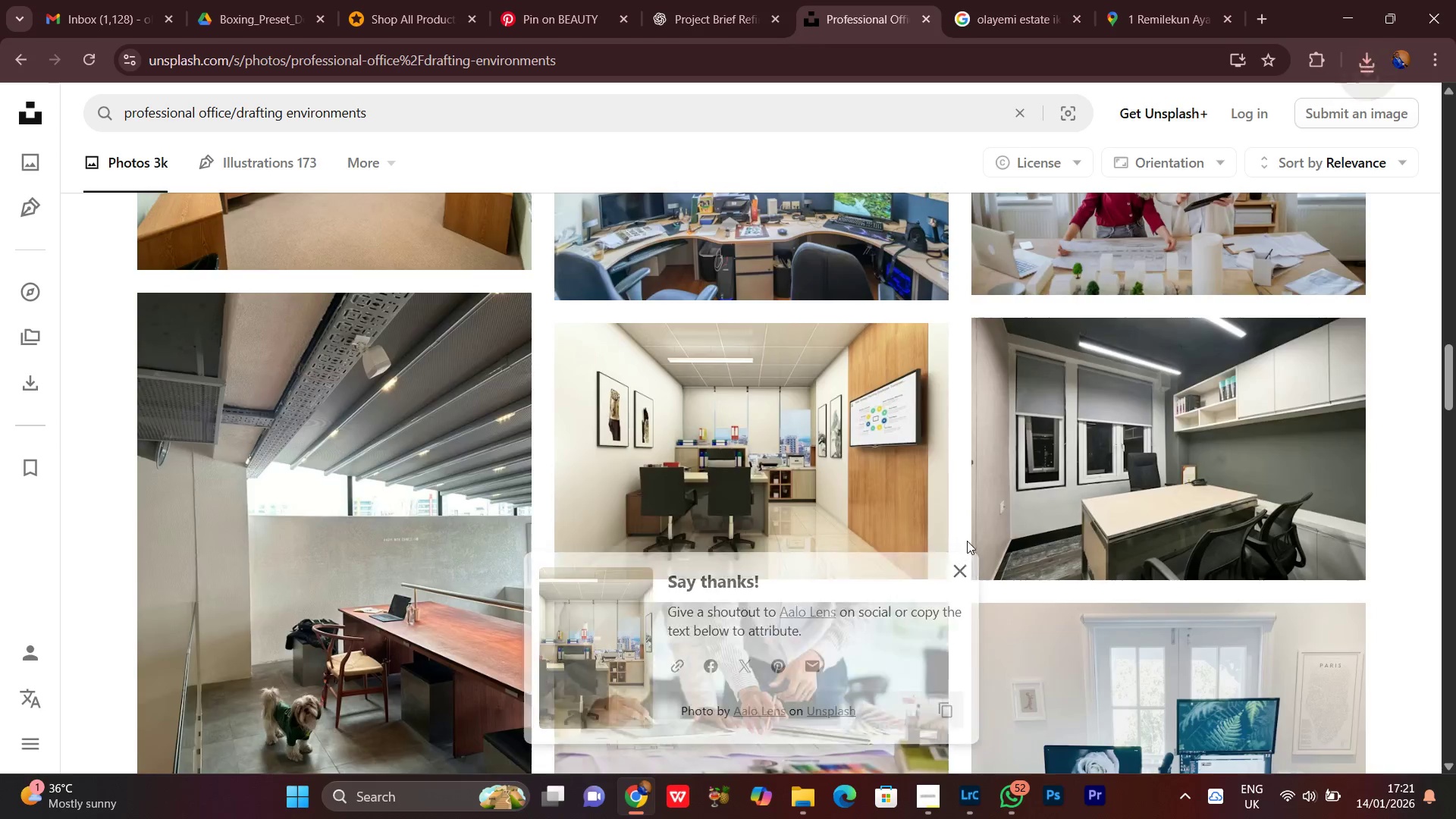 
scroll: coordinate [1152, 522], scroll_direction: down, amount: 8.0
 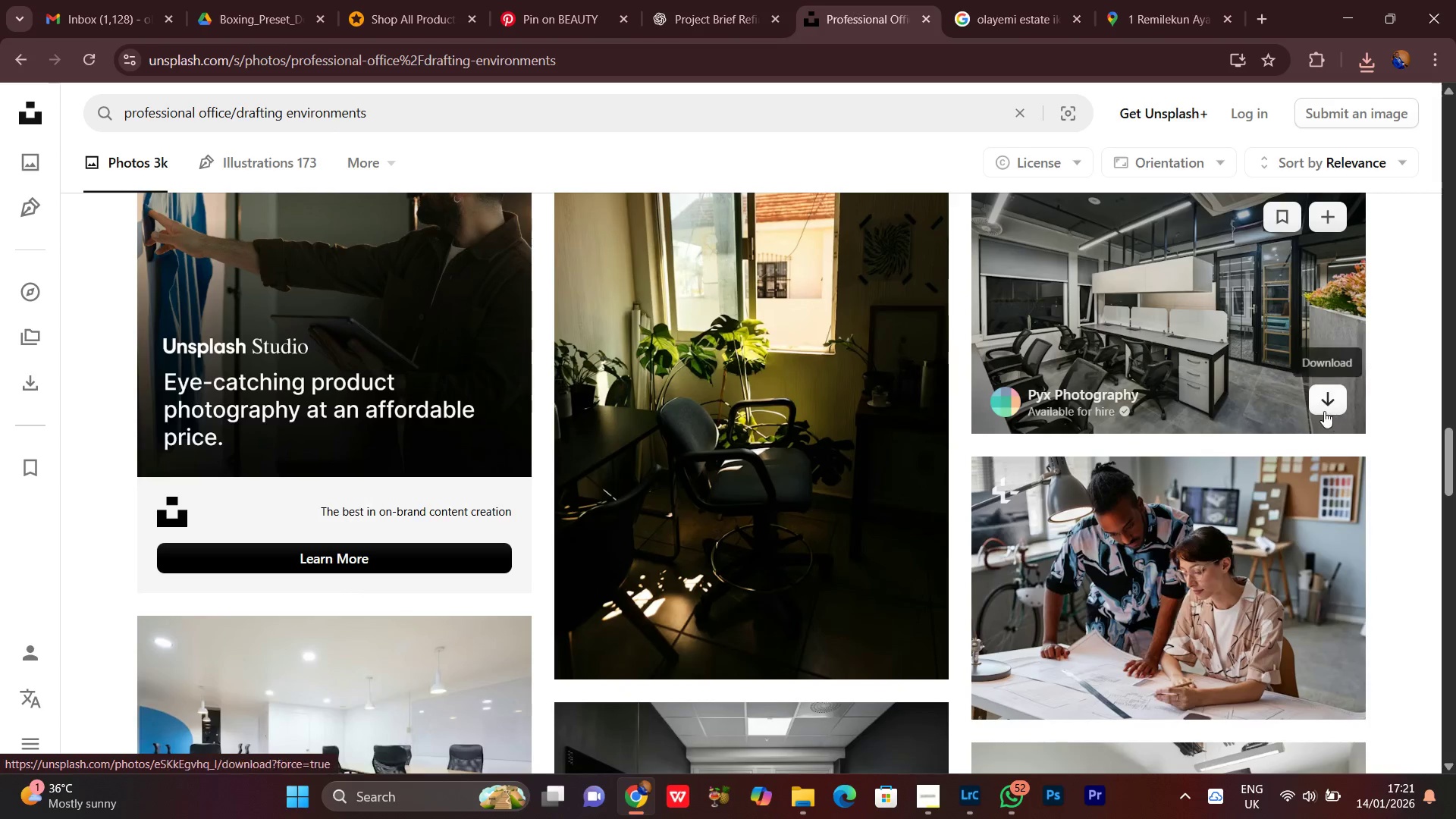 
left_click([1324, 410])
 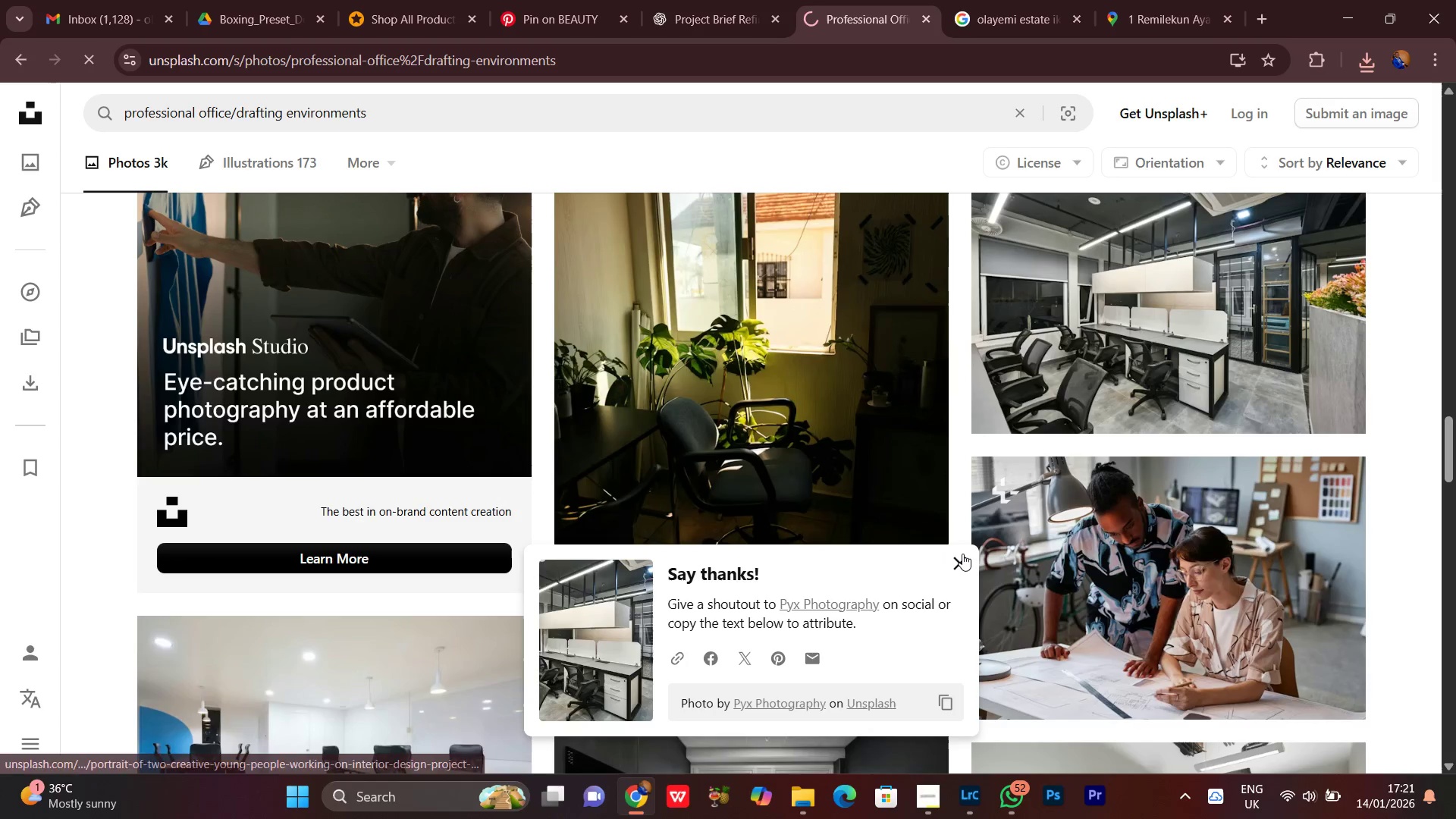 
left_click([956, 561])
 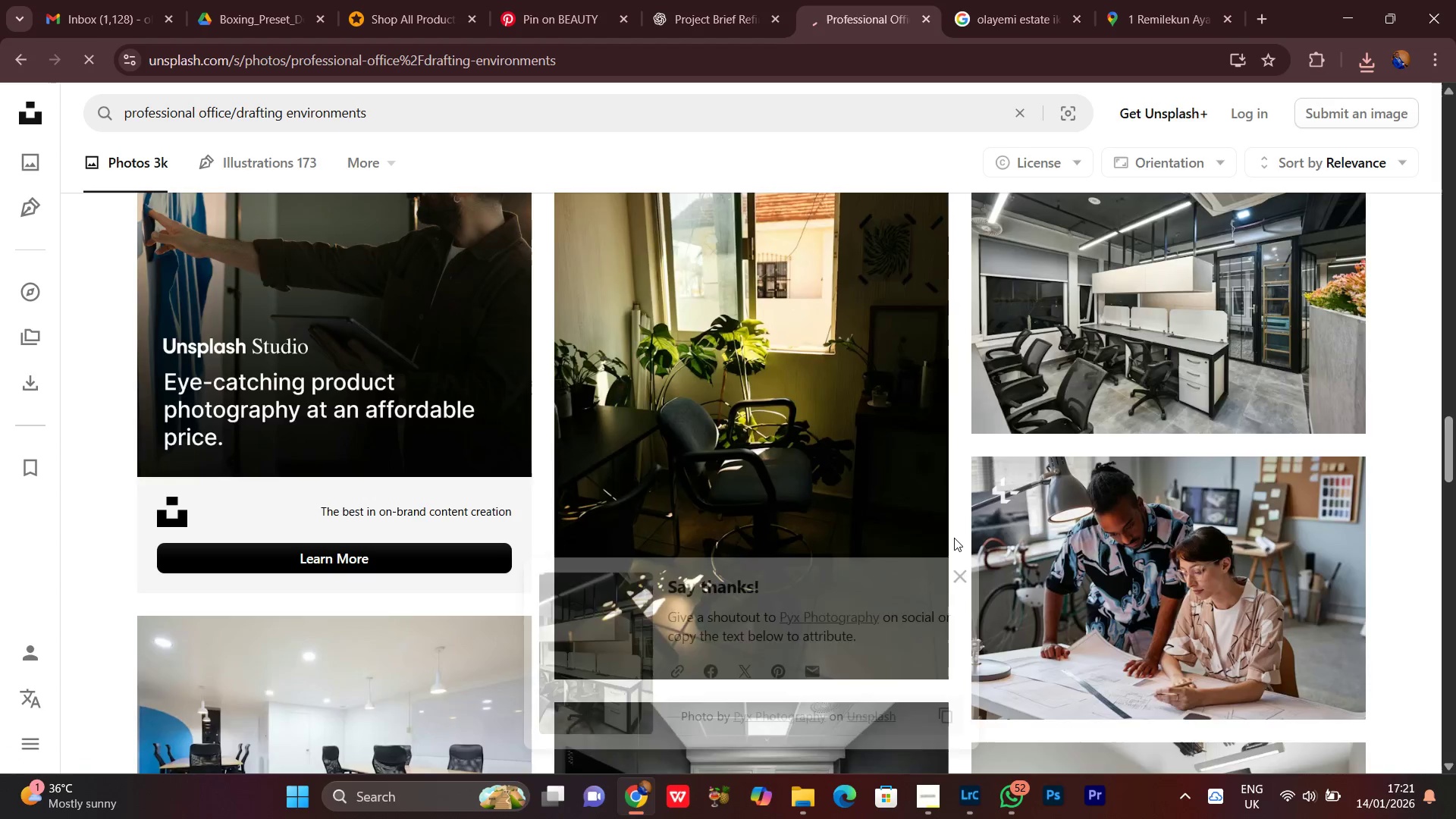 
scroll: coordinate [861, 617], scroll_direction: down, amount: 14.0
 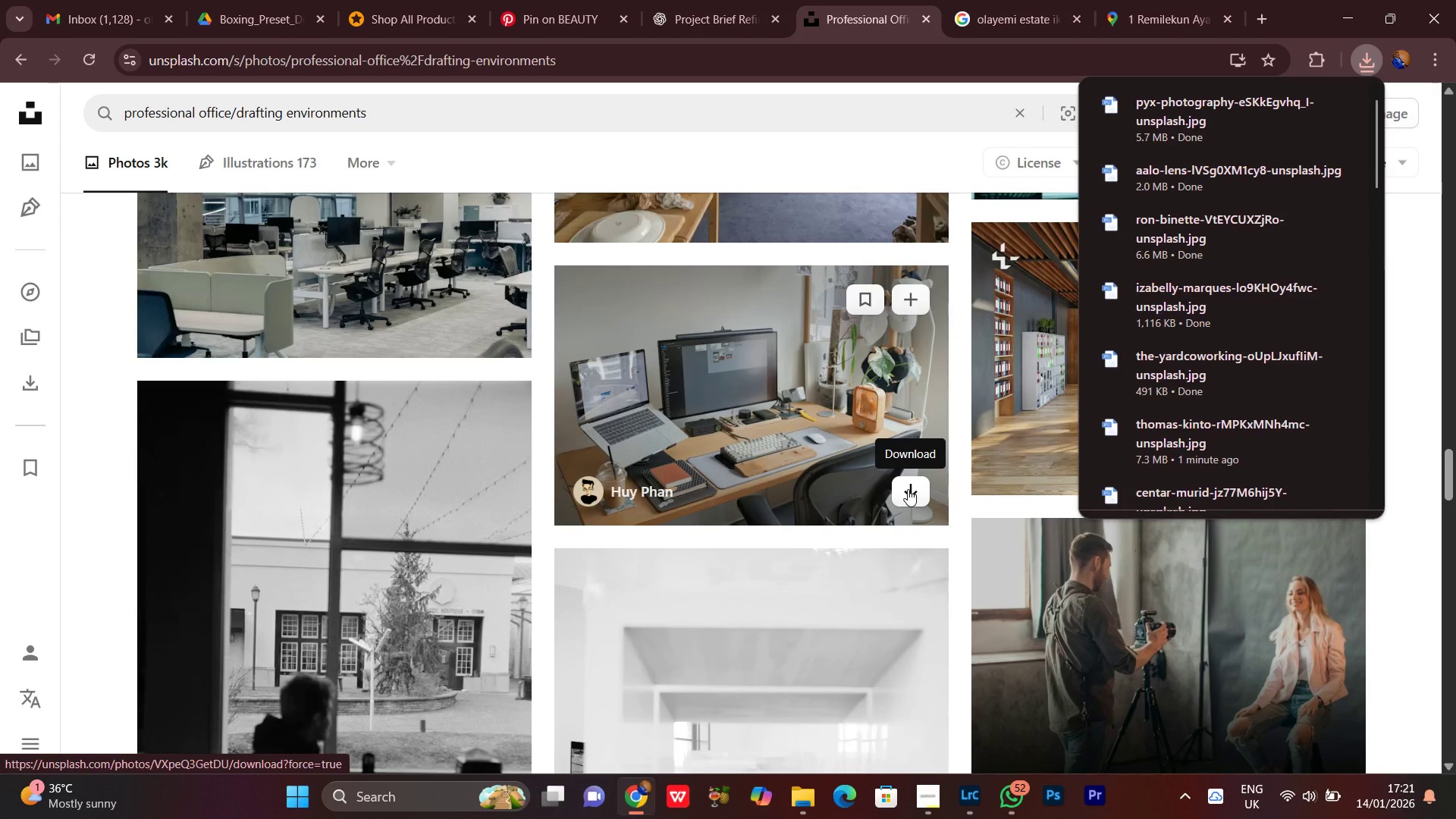 
left_click([908, 489])
 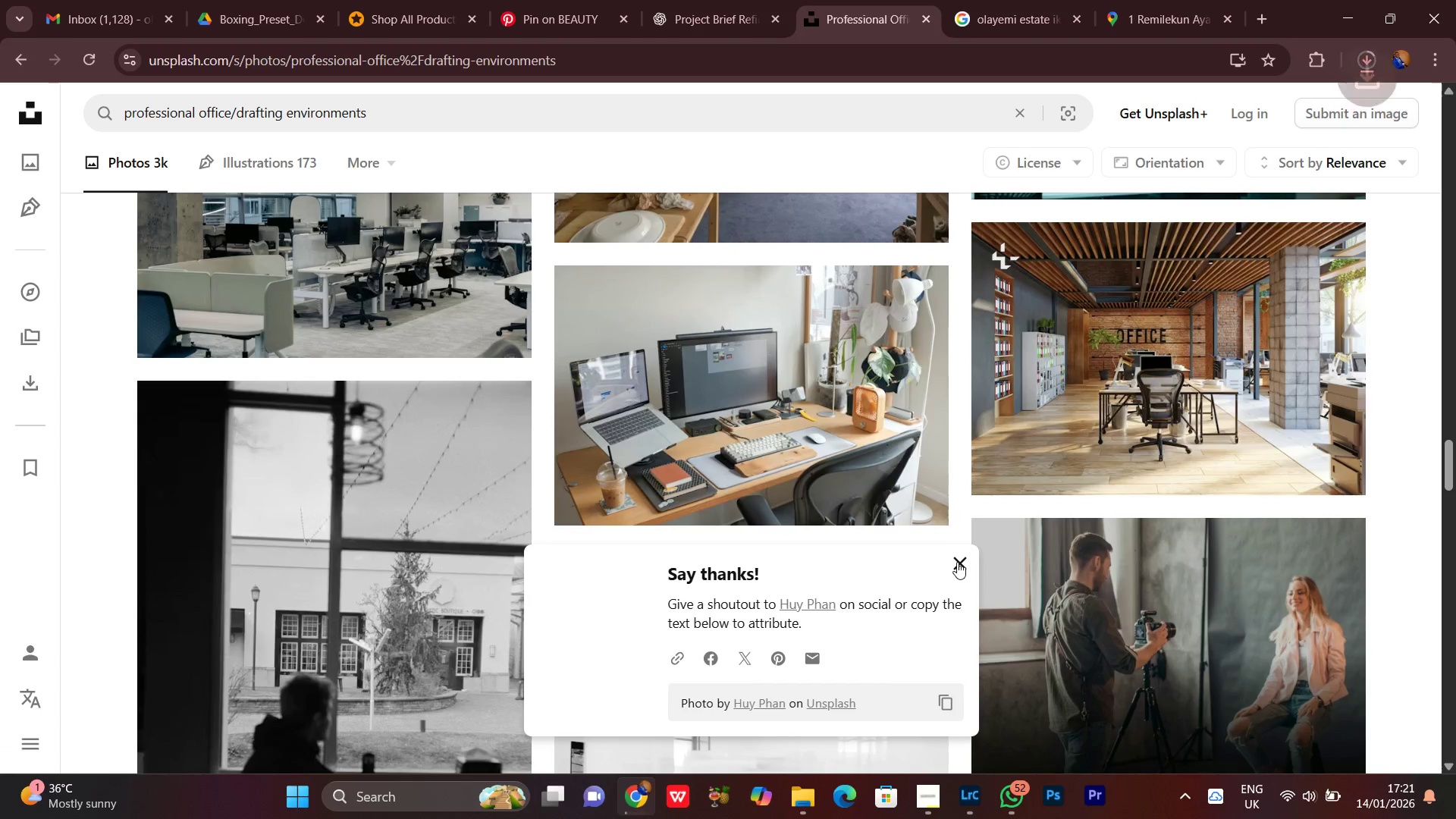 
scroll: coordinate [967, 504], scroll_direction: up, amount: 3.0
 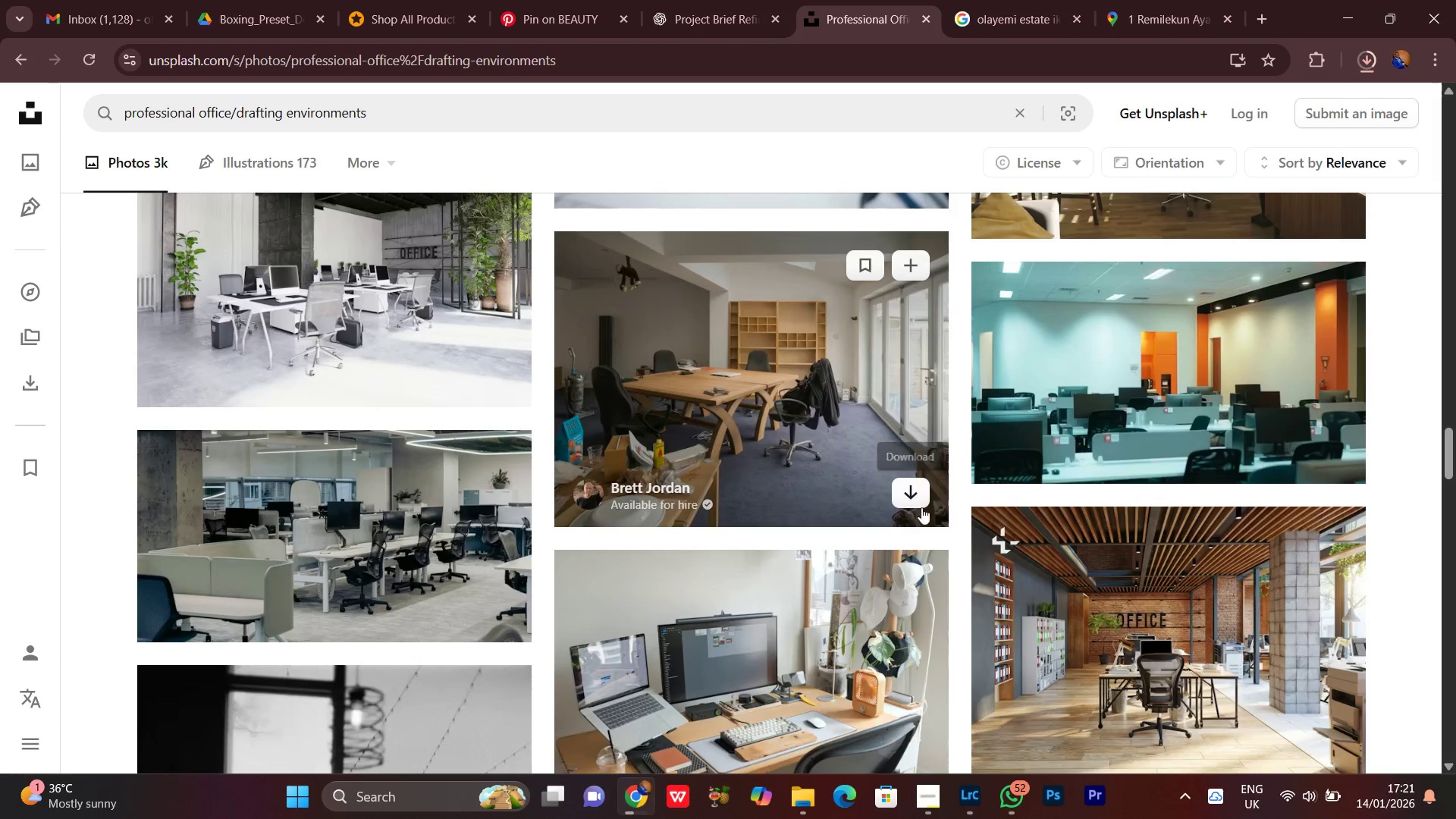 
left_click([919, 494])
 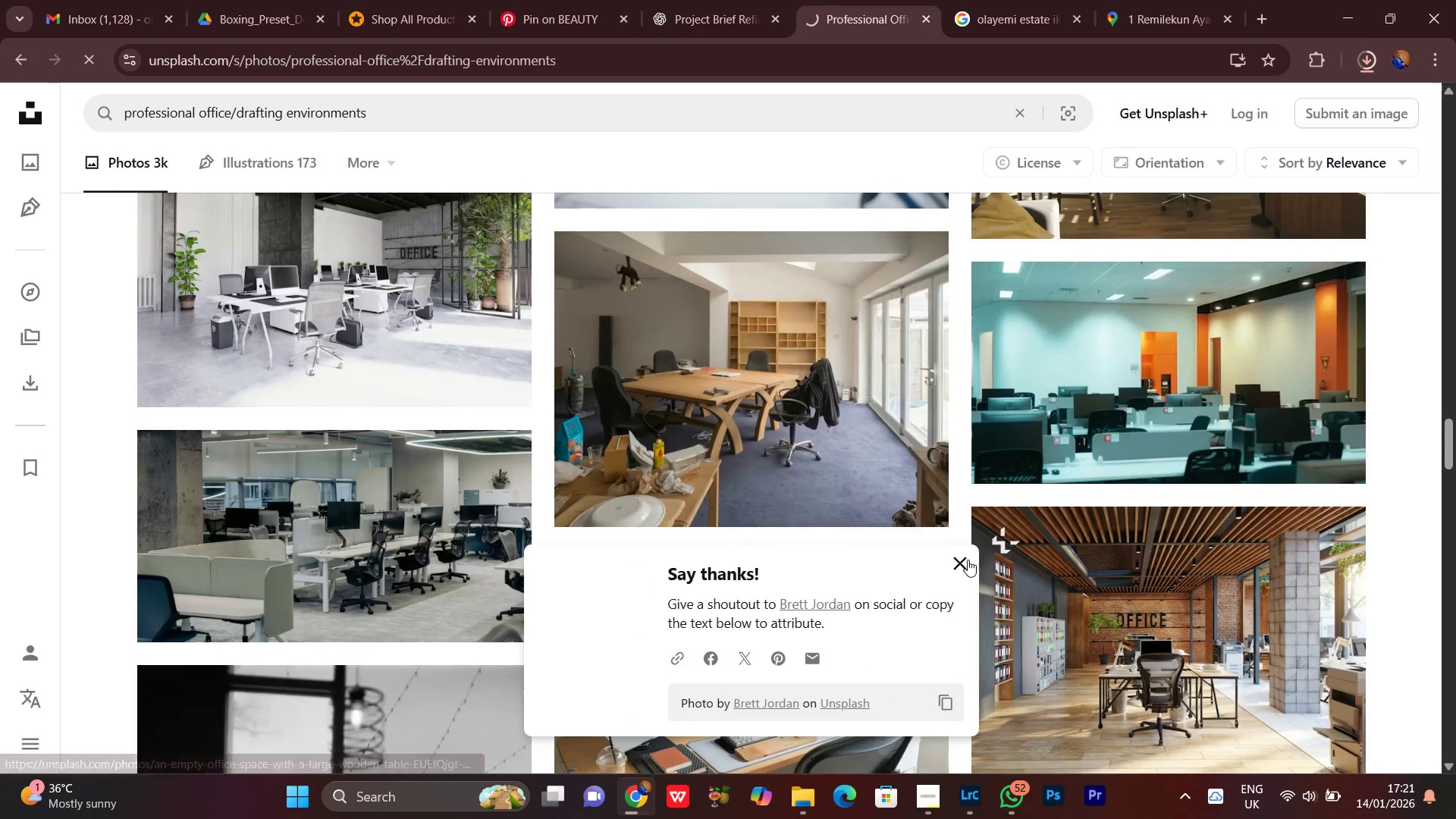 
left_click([965, 559])
 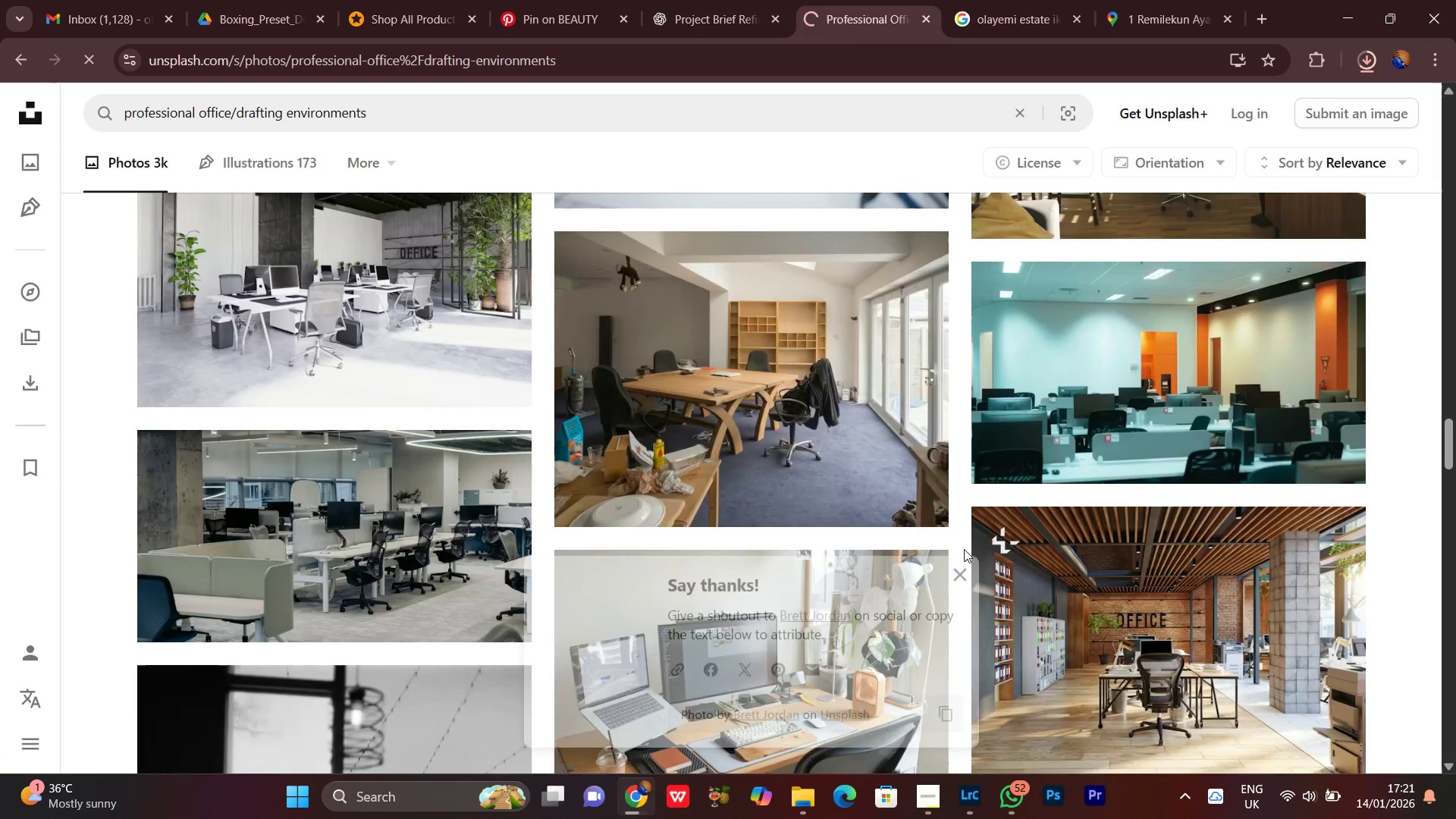 
scroll: coordinate [964, 542], scroll_direction: none, amount: 0.0
 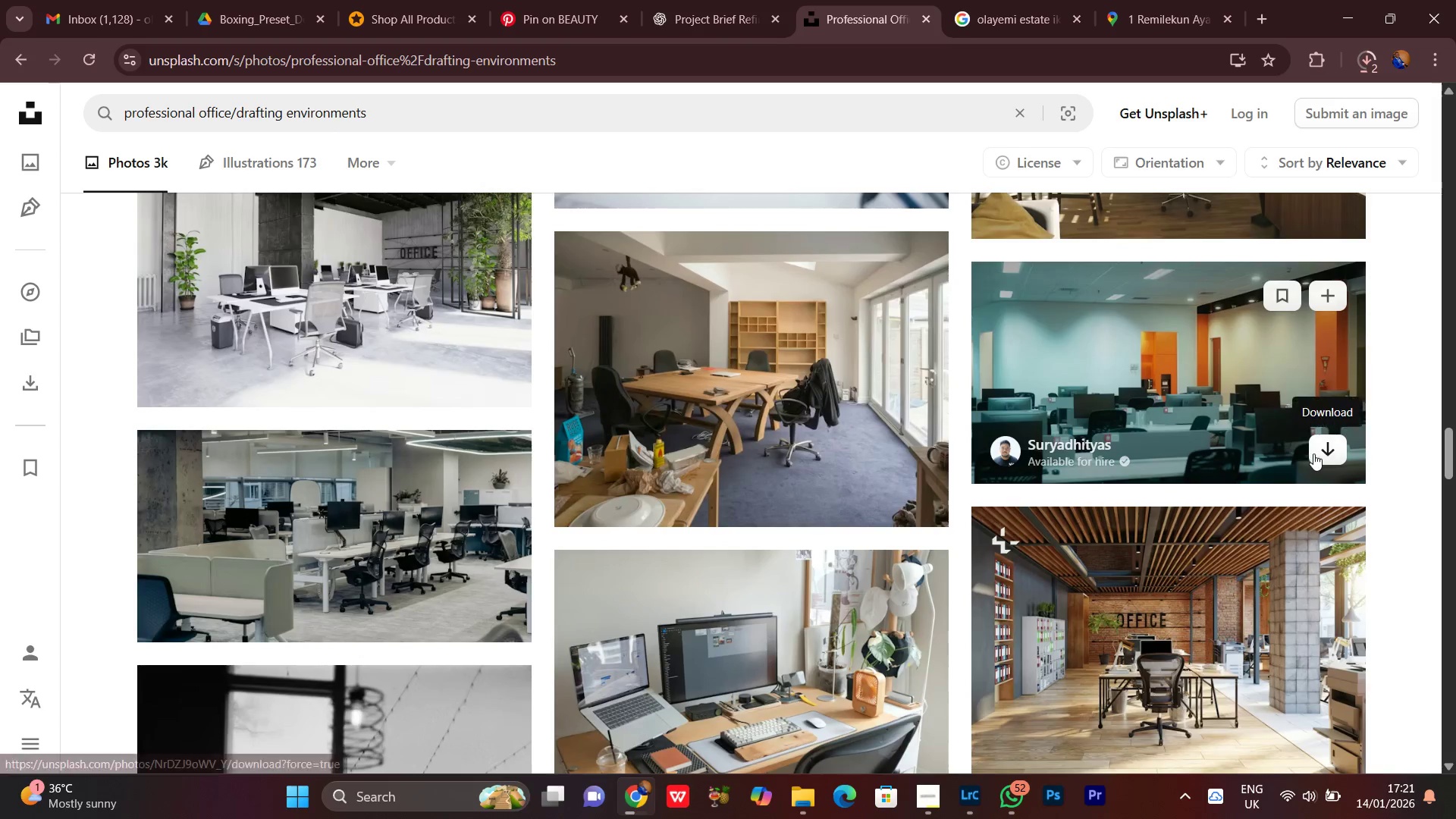 
left_click([1324, 444])
 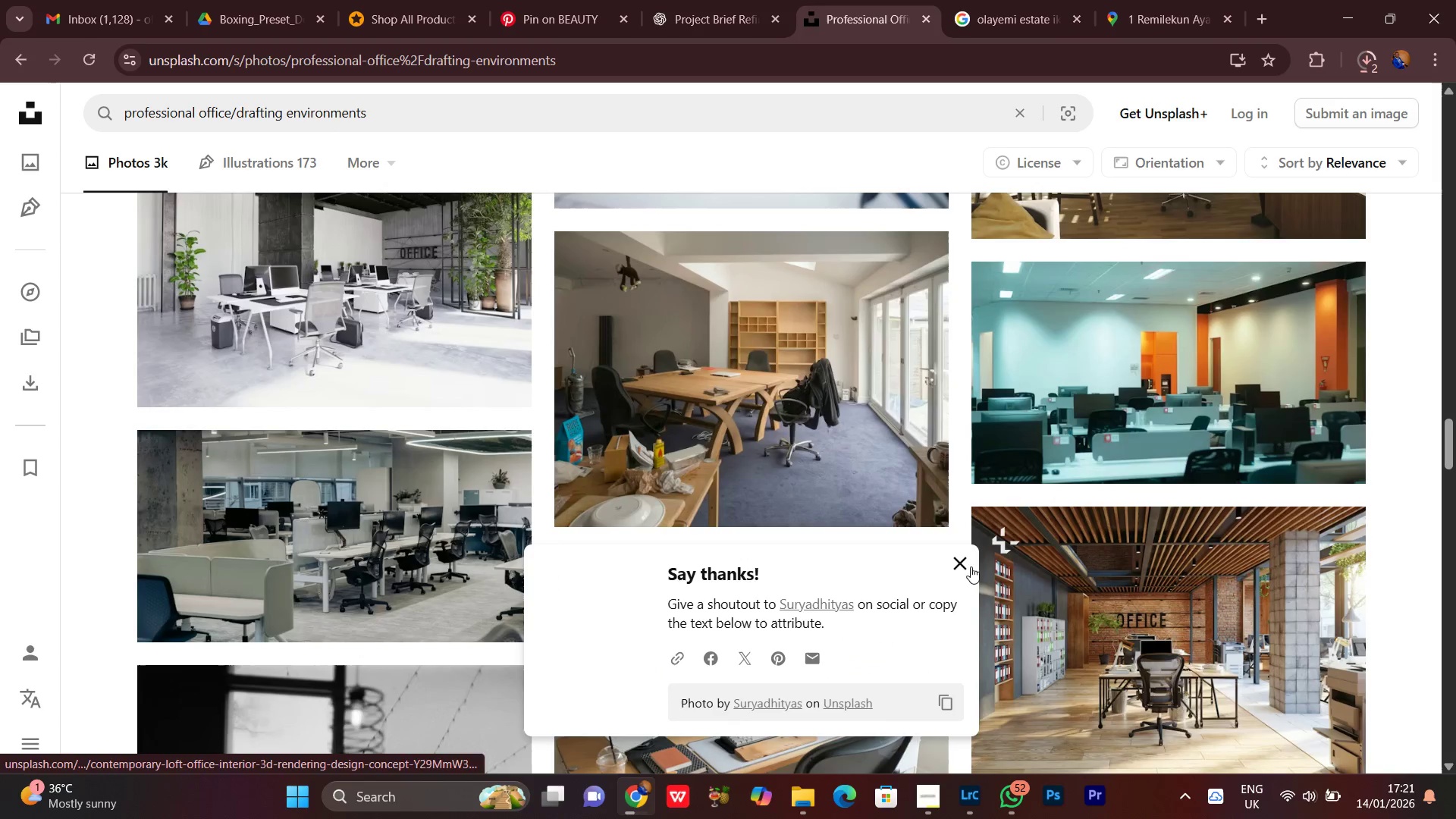 
left_click([969, 549])
 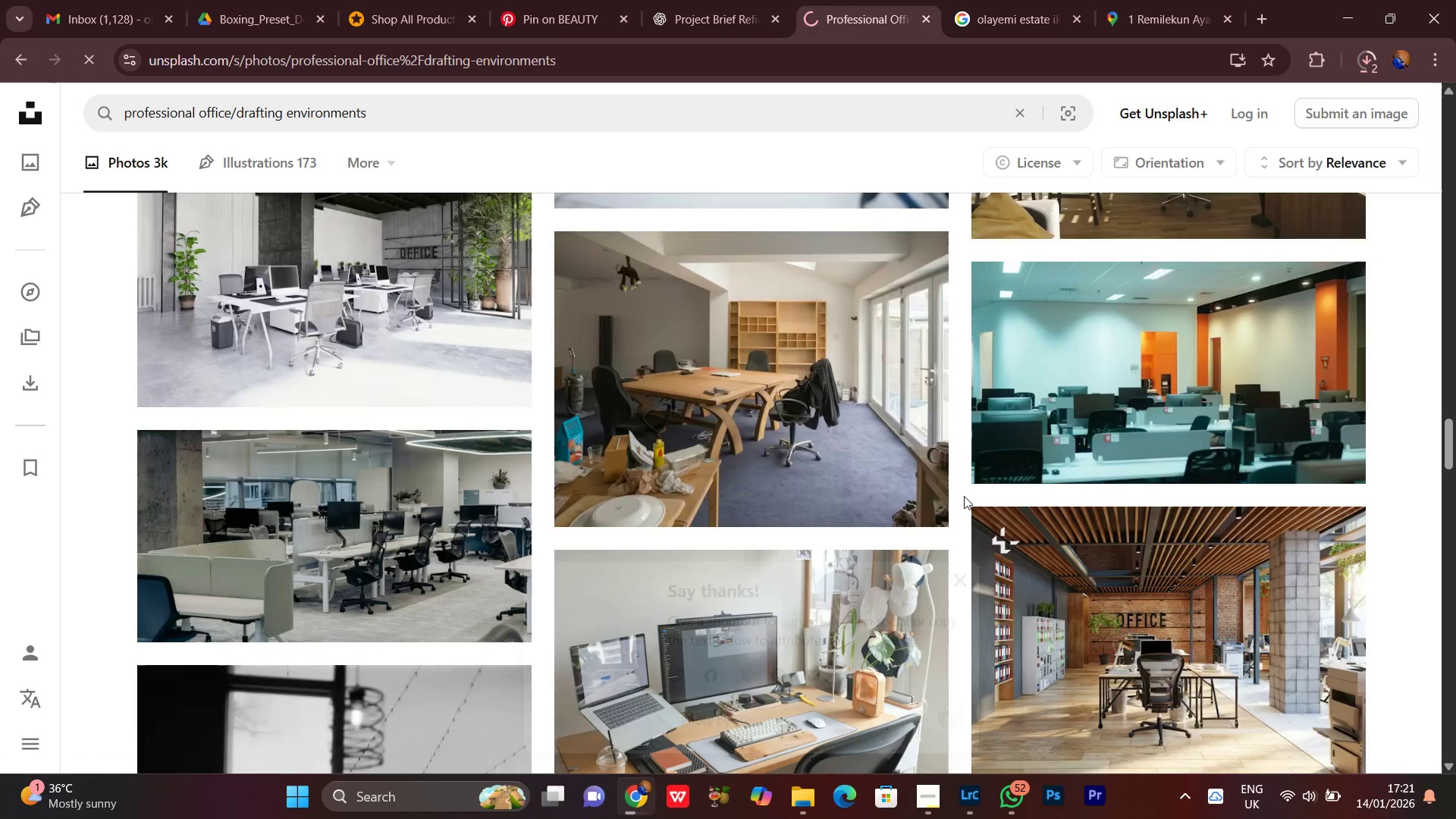 
scroll: coordinate [962, 560], scroll_direction: down, amount: 15.0
 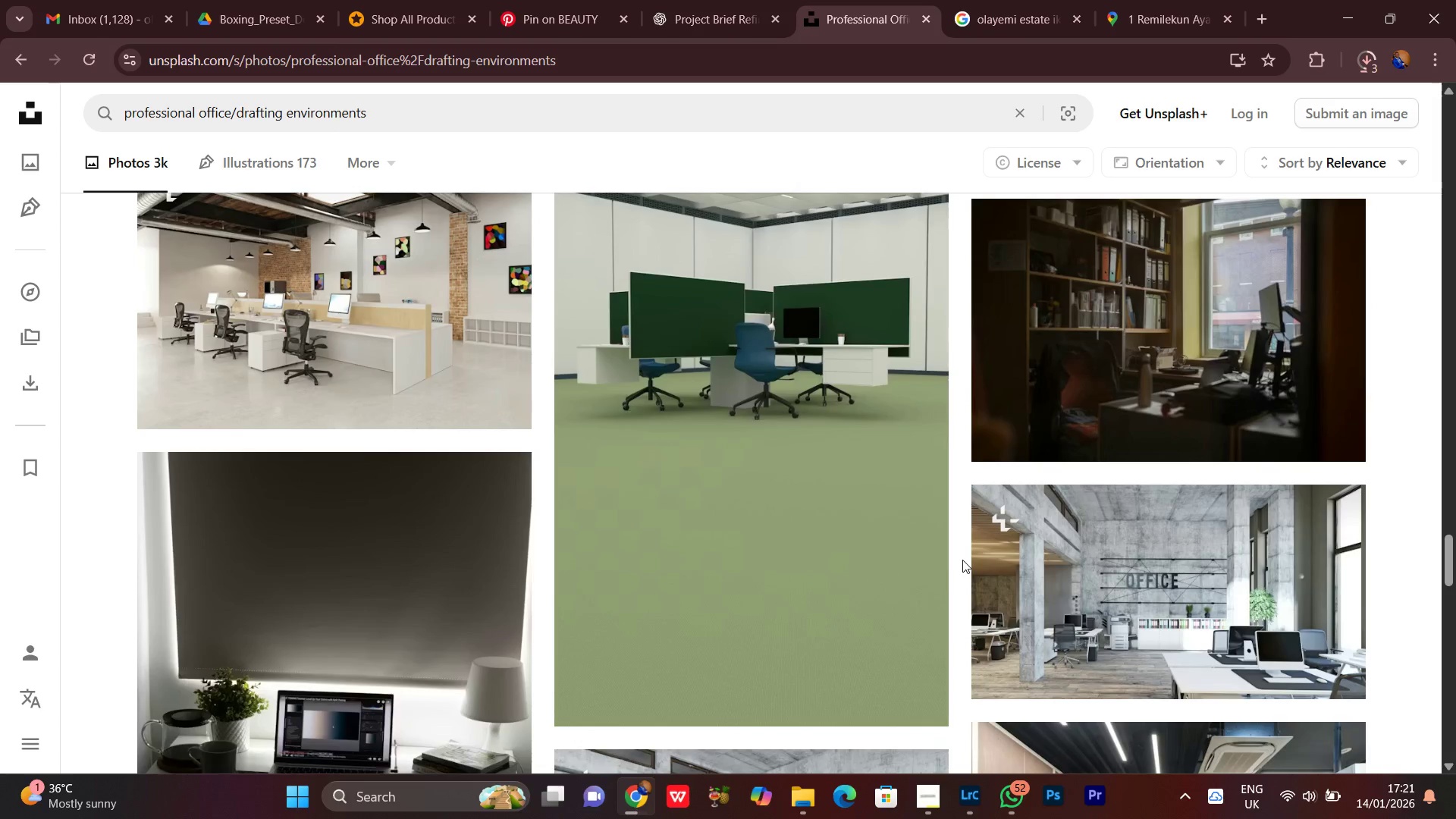 
scroll: coordinate [962, 560], scroll_direction: up, amount: 2.0
 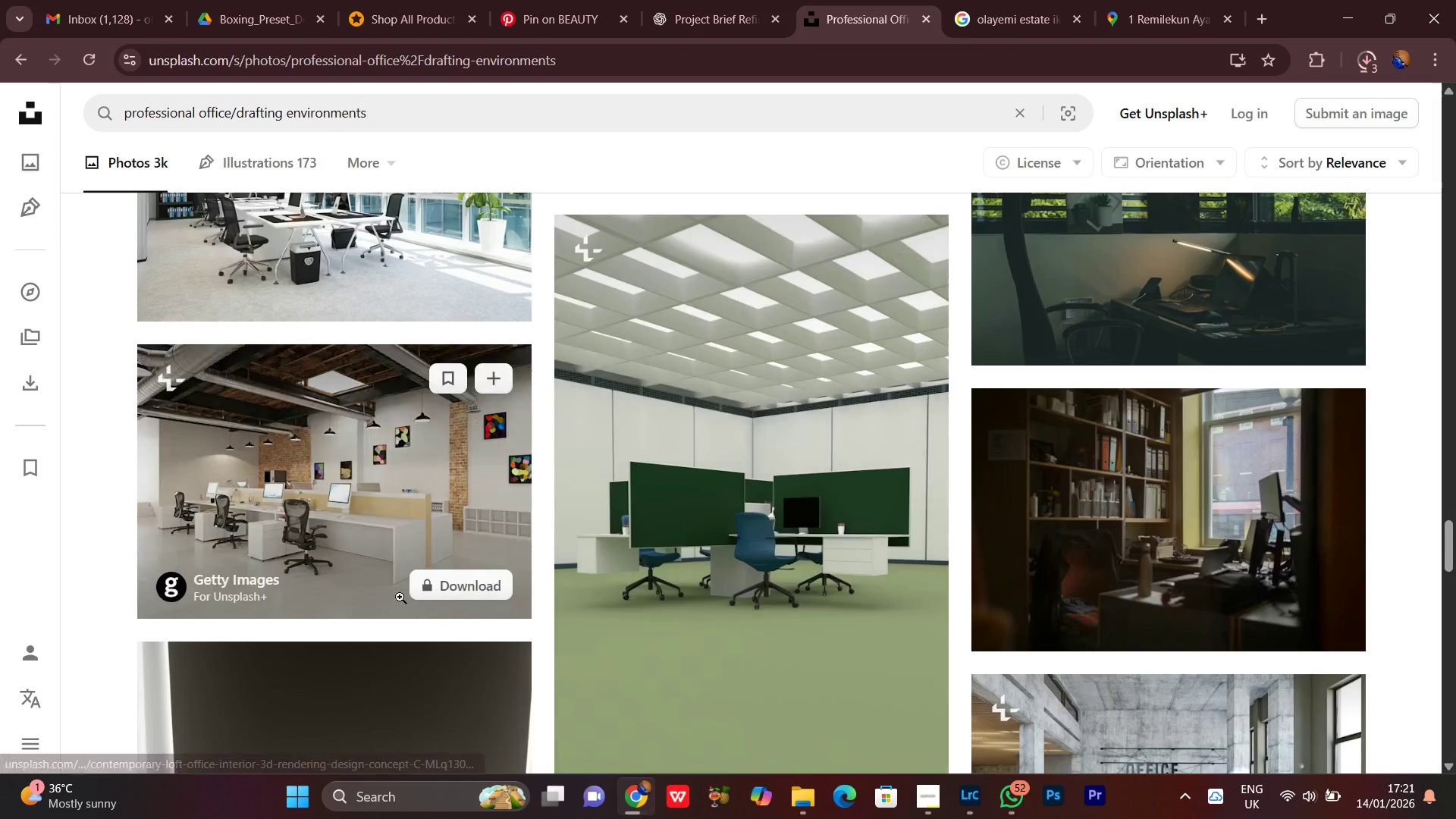 
scroll: coordinate [845, 595], scroll_direction: down, amount: 20.0
 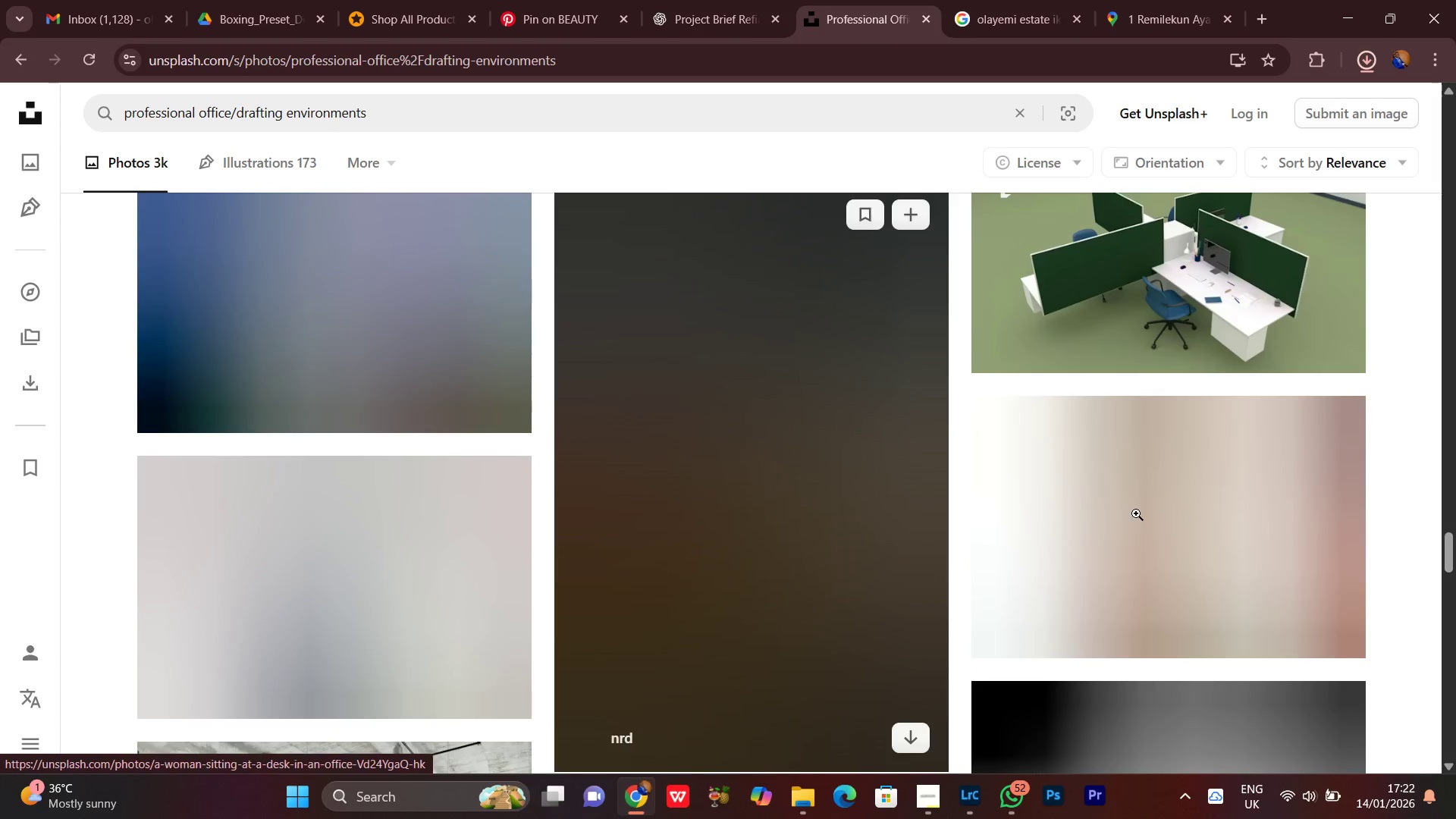 
scroll: coordinate [1137, 516], scroll_direction: up, amount: 3.0
 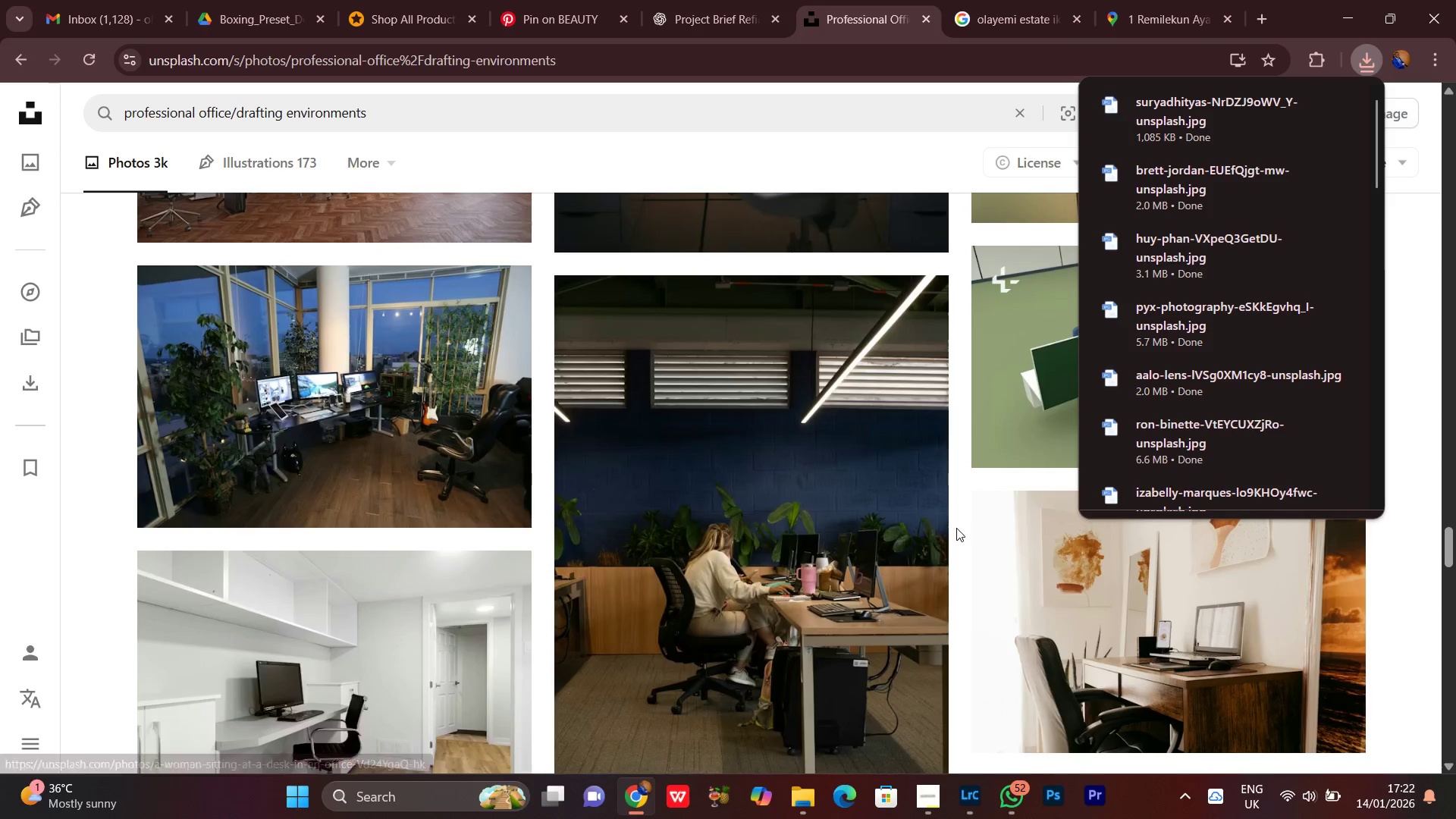 
scroll: coordinate [956, 528], scroll_direction: down, amount: 3.0
 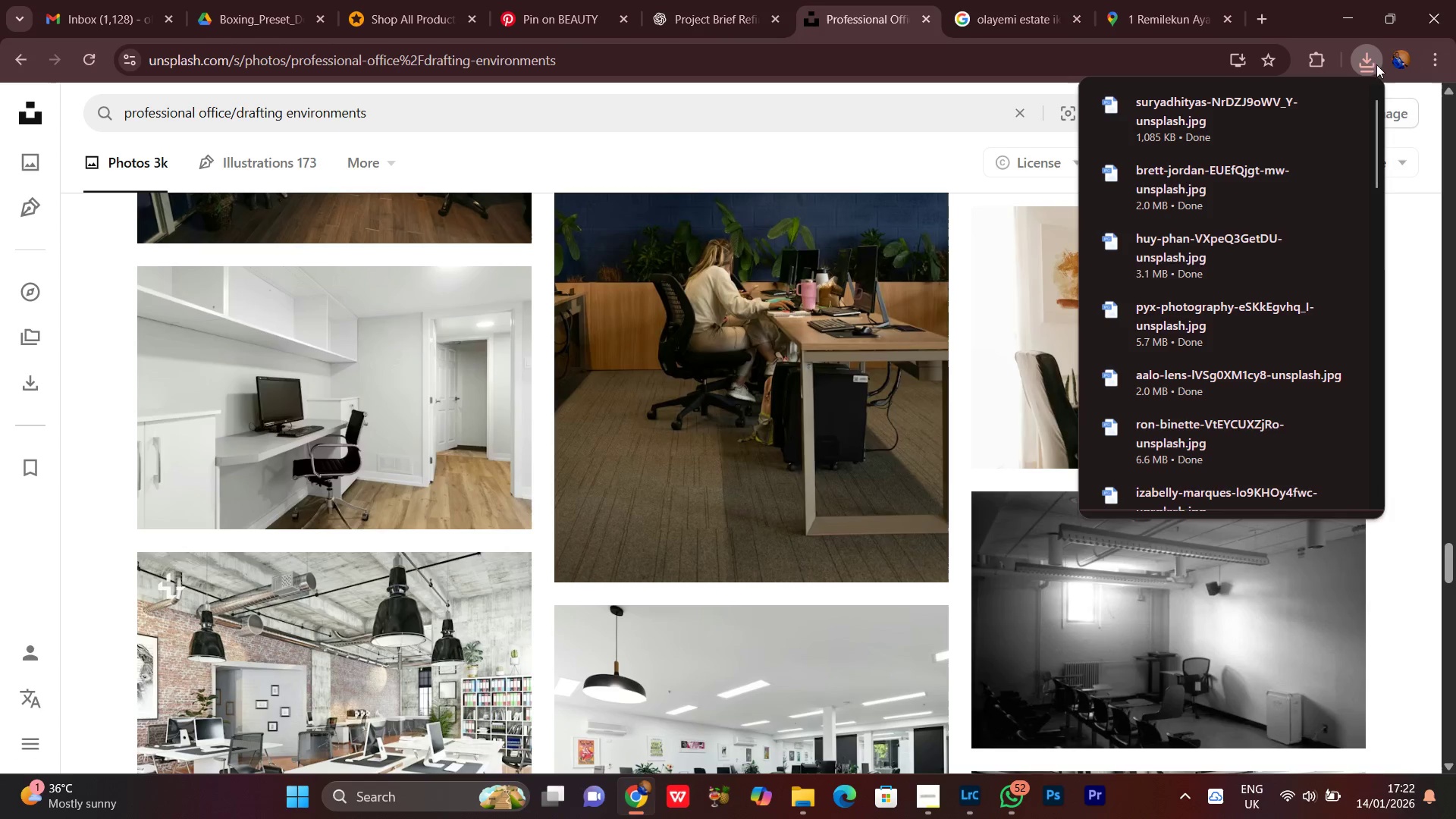 
left_click([1368, 58])
 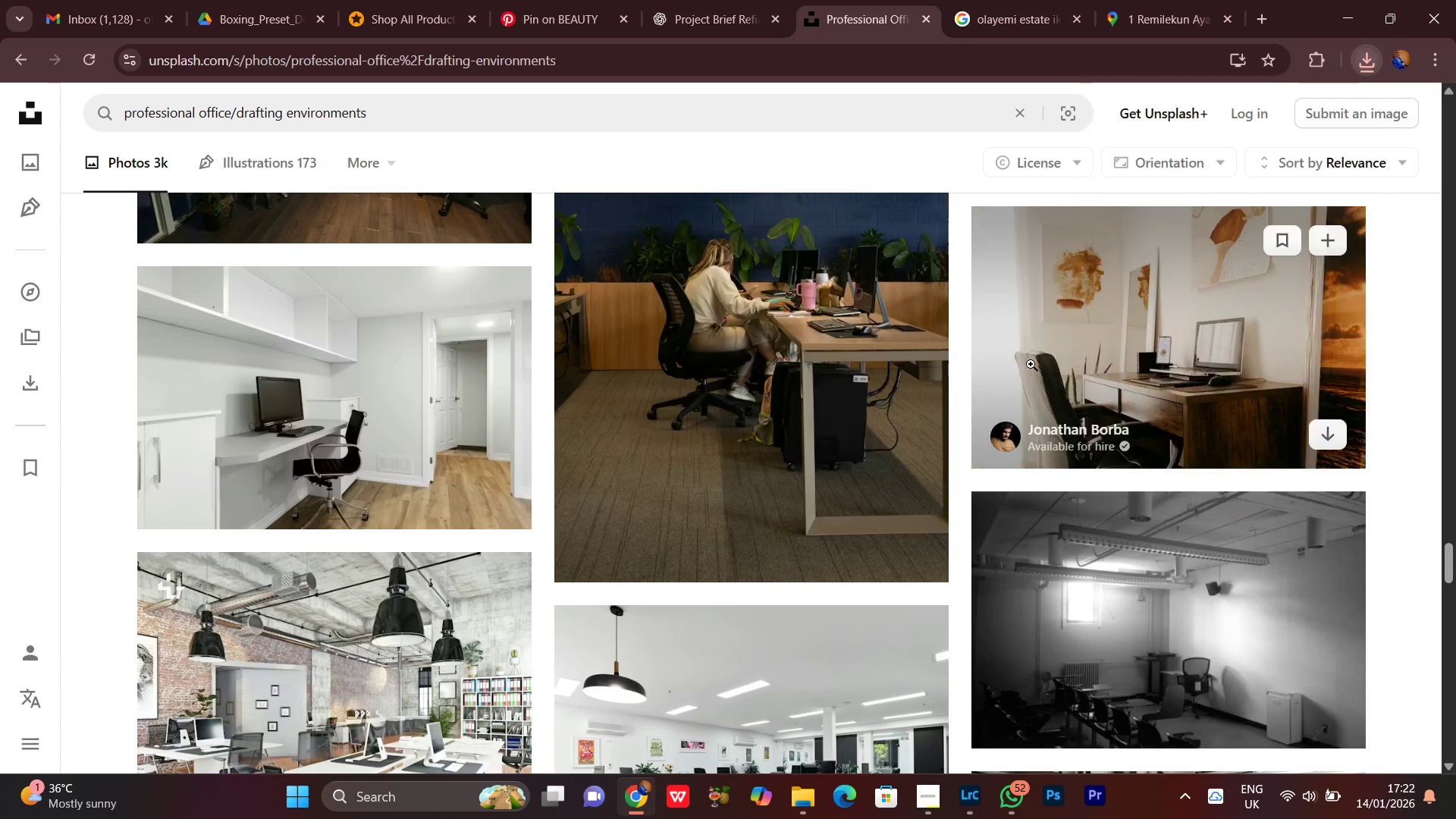 
scroll: coordinate [1017, 374], scroll_direction: down, amount: 3.0
 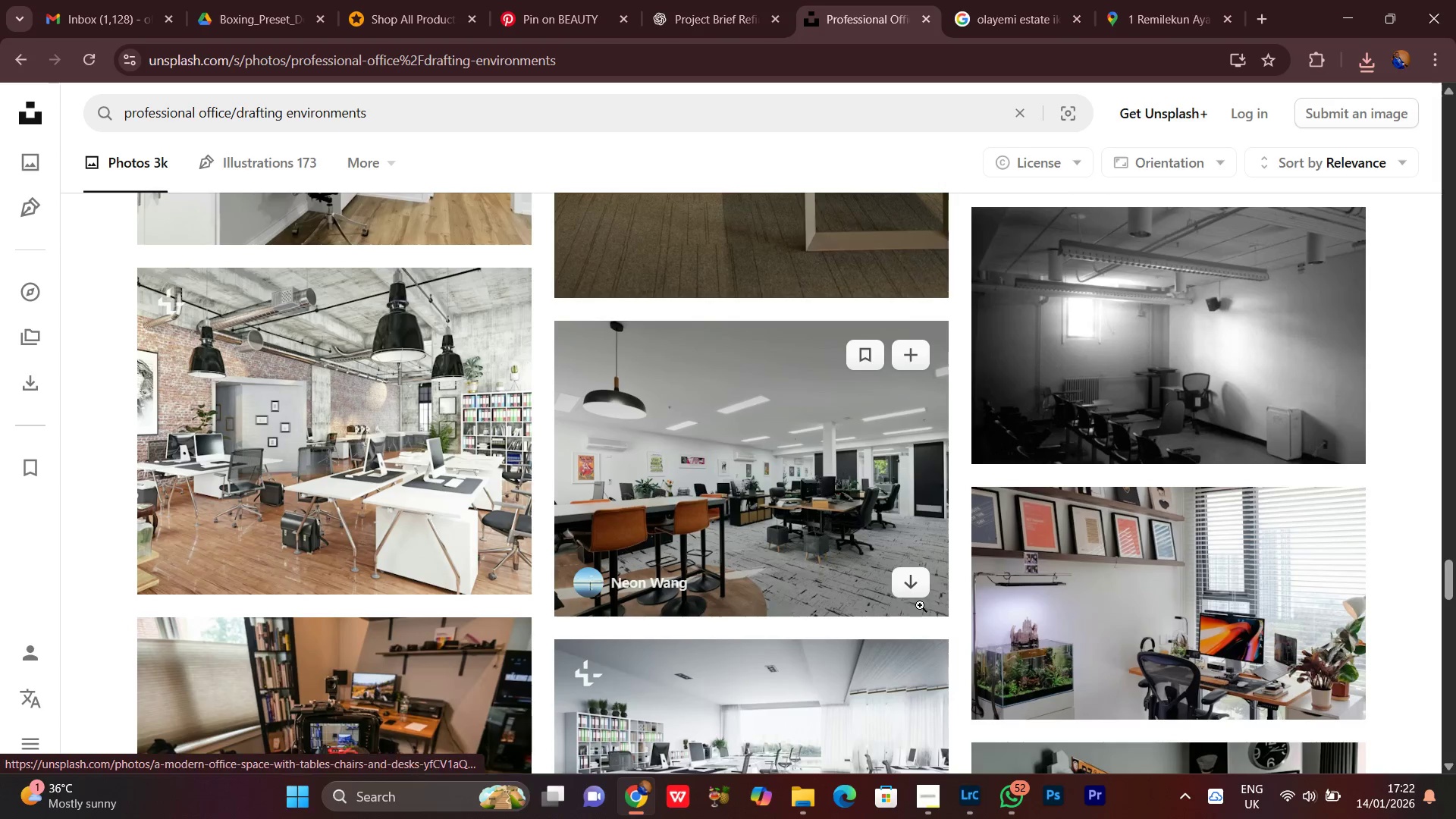 
left_click([915, 582])
 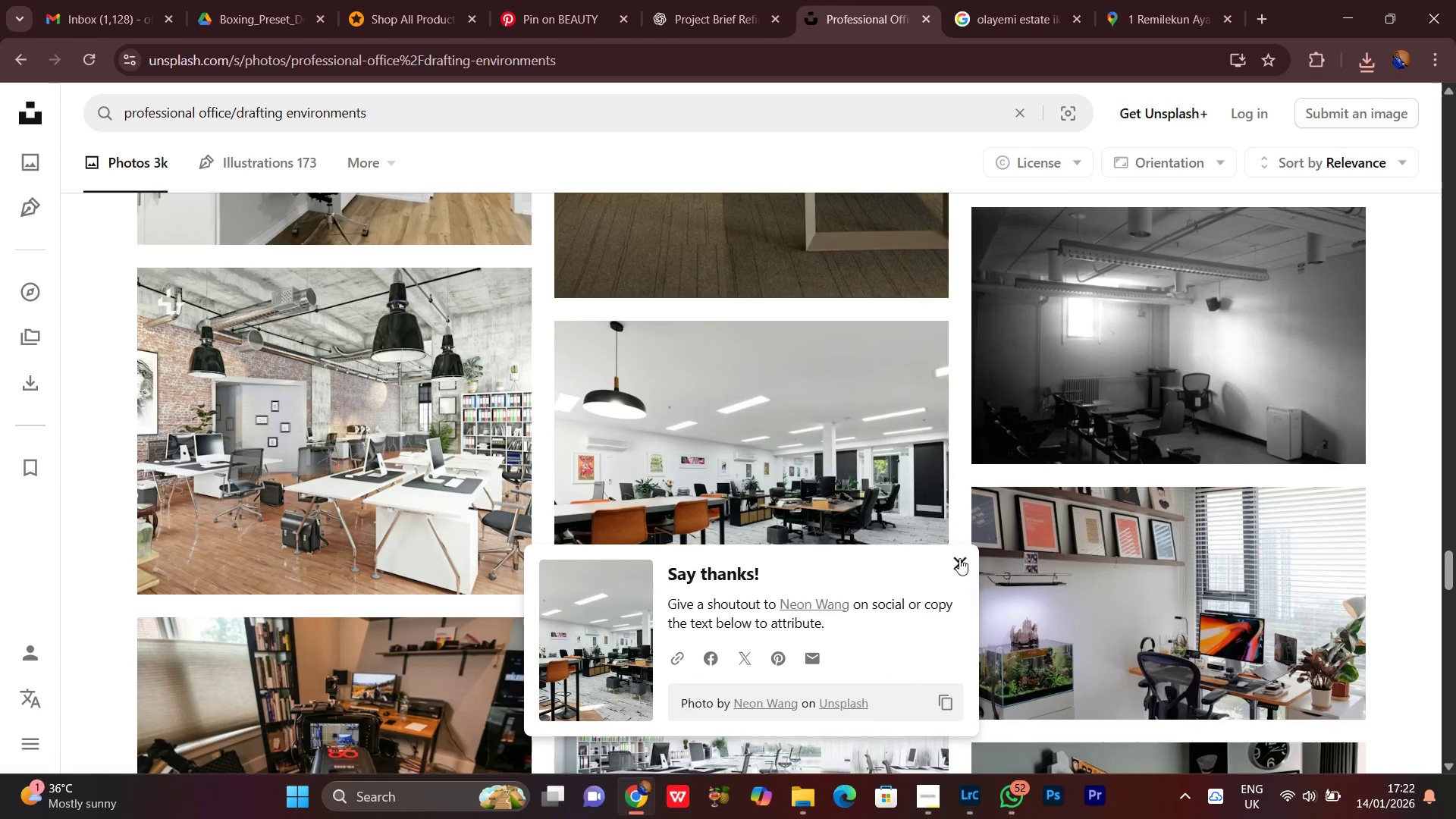 
left_click([959, 560])
 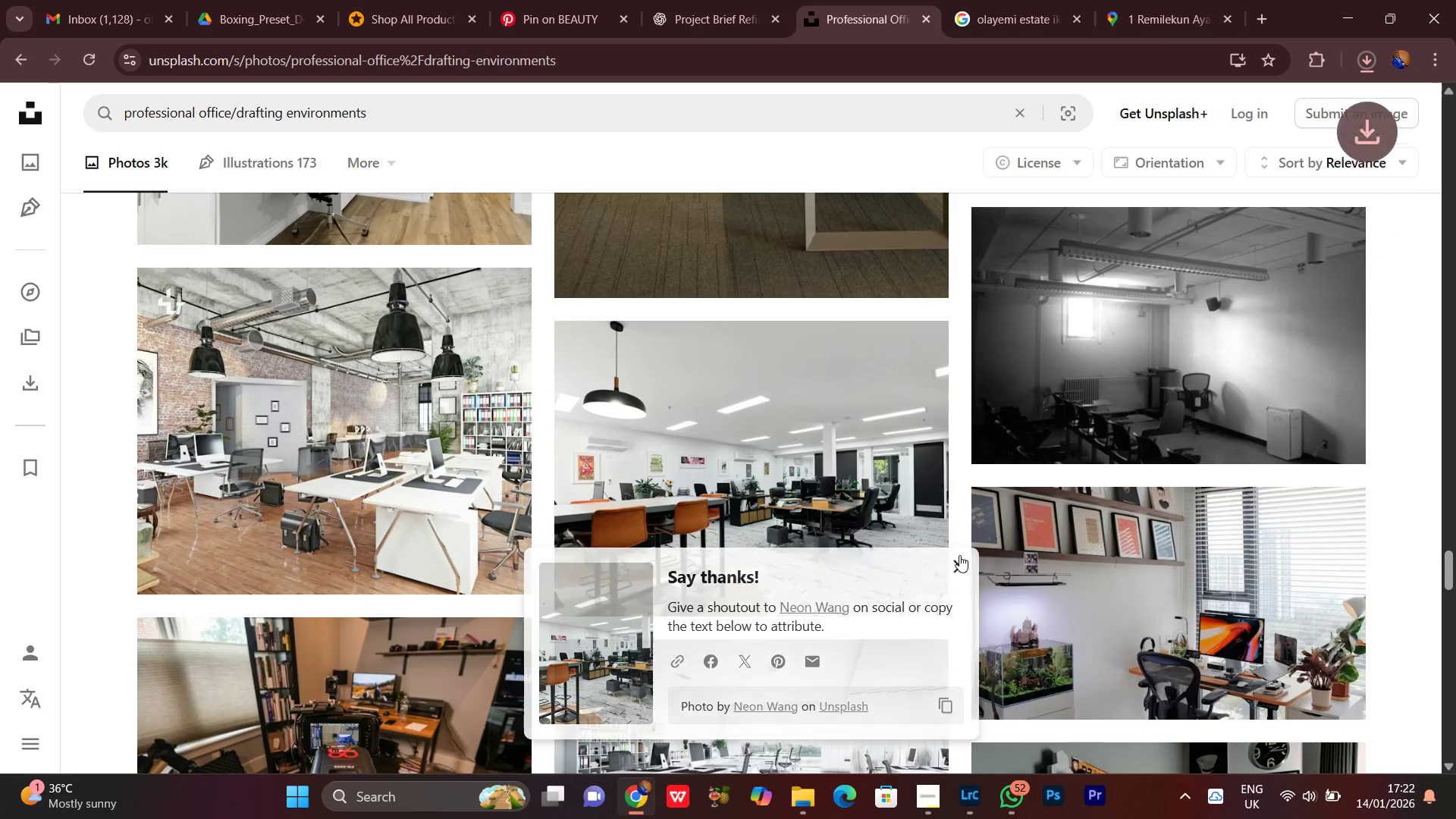 
scroll: coordinate [946, 560], scroll_direction: down, amount: 19.0
 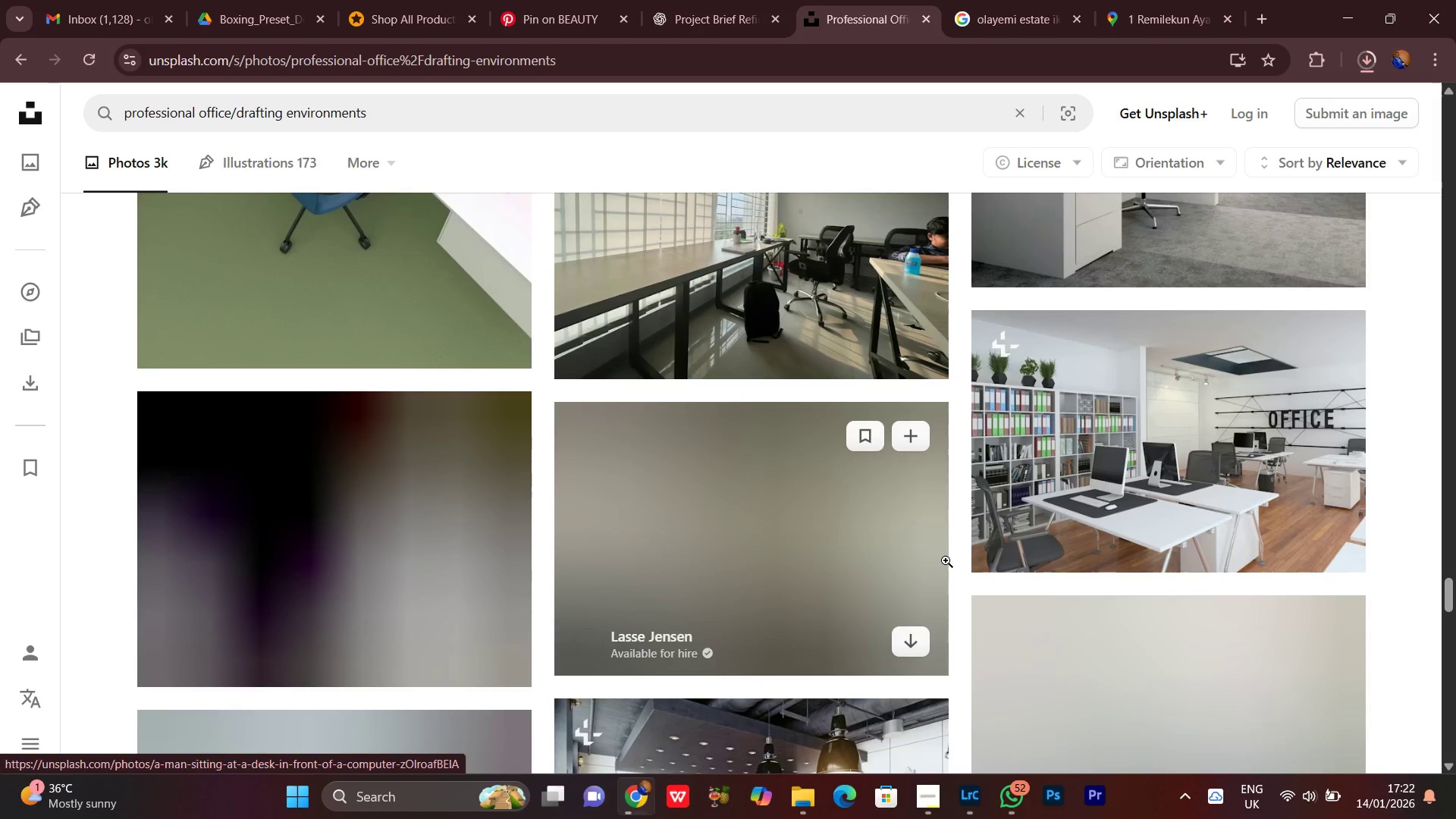 
scroll: coordinate [945, 522], scroll_direction: up, amount: 2.0
 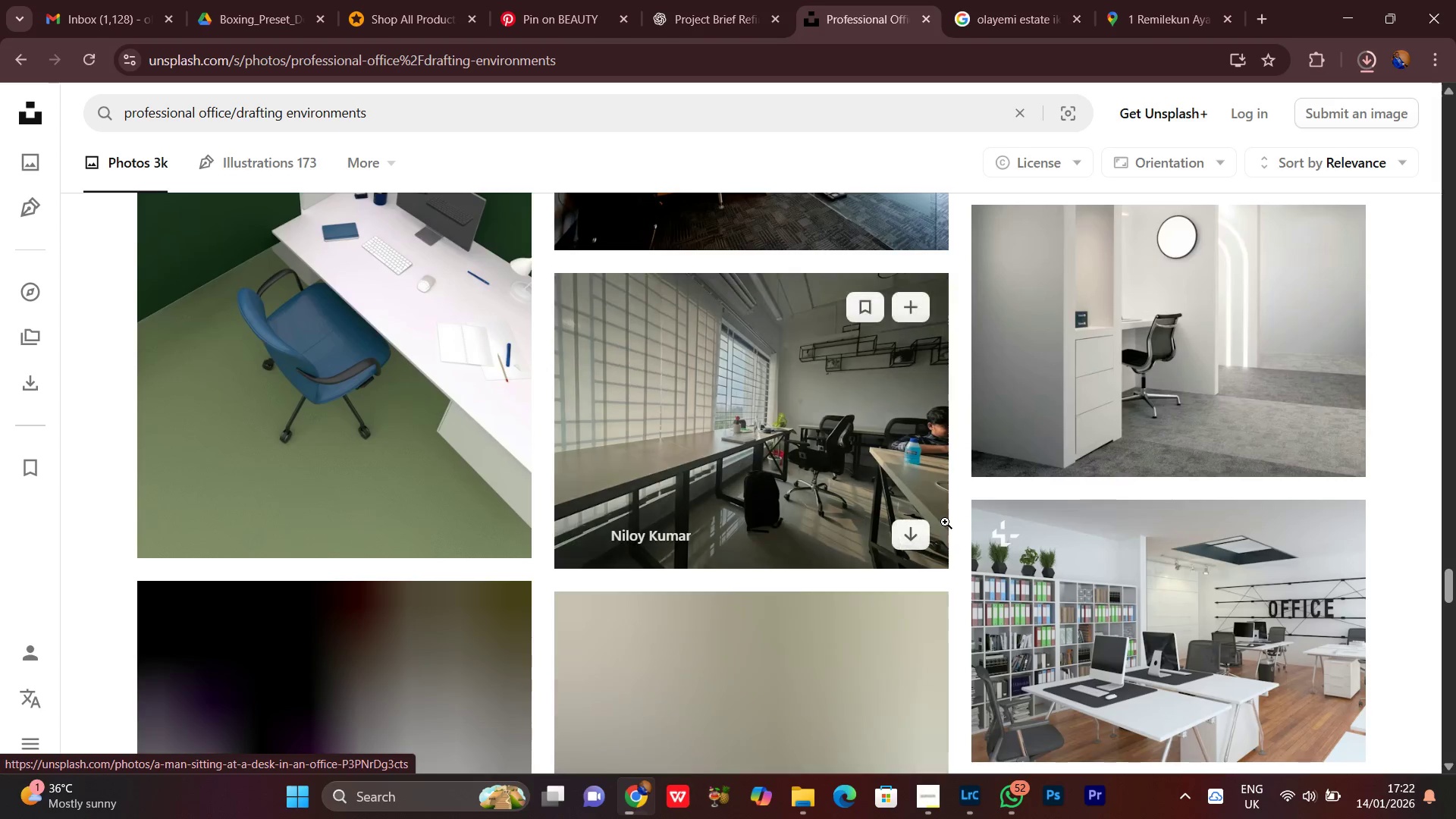 
scroll: coordinate [943, 521], scroll_direction: down, amount: 19.0
 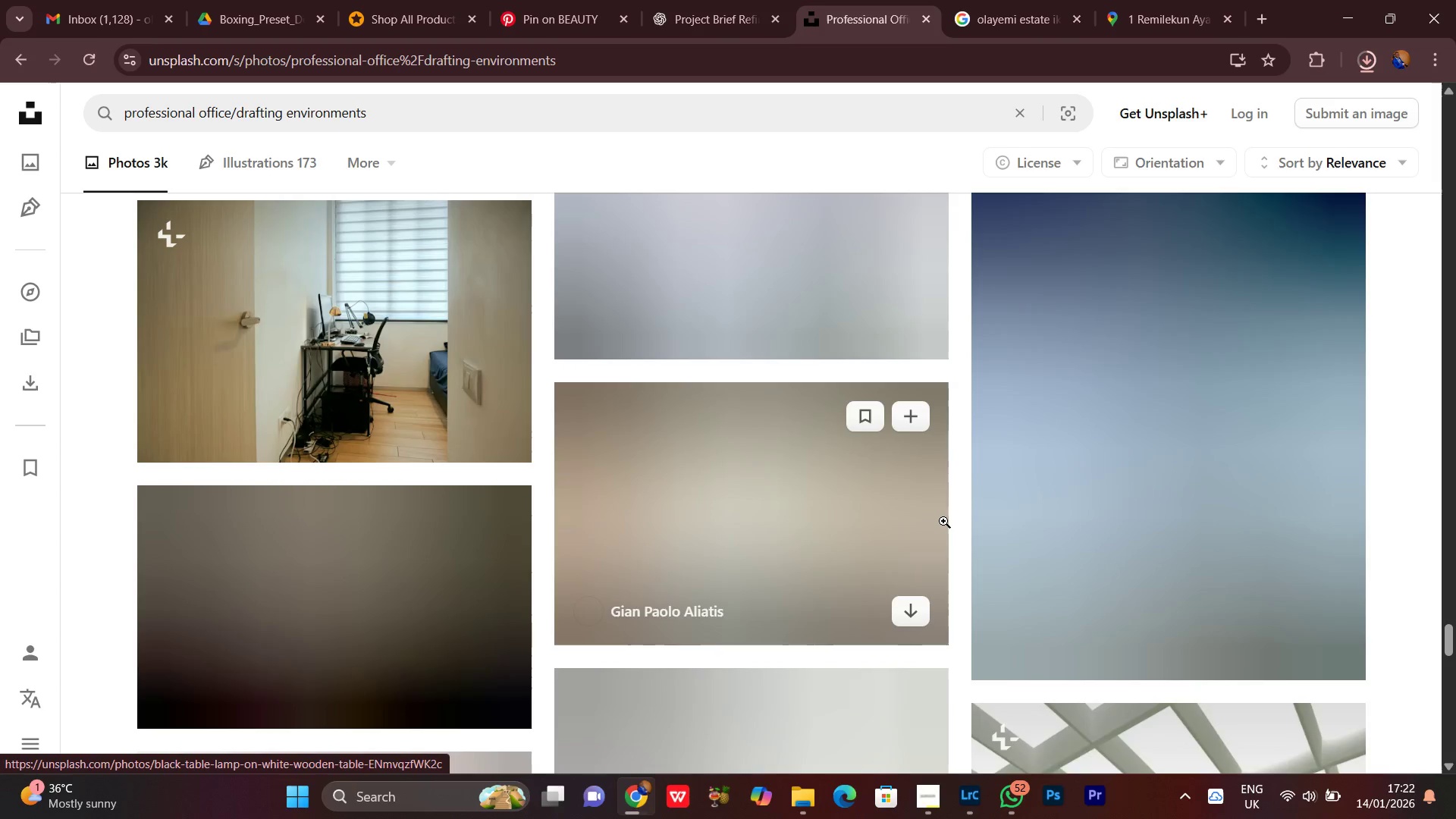 
scroll: coordinate [968, 435], scroll_direction: up, amount: 30.0
 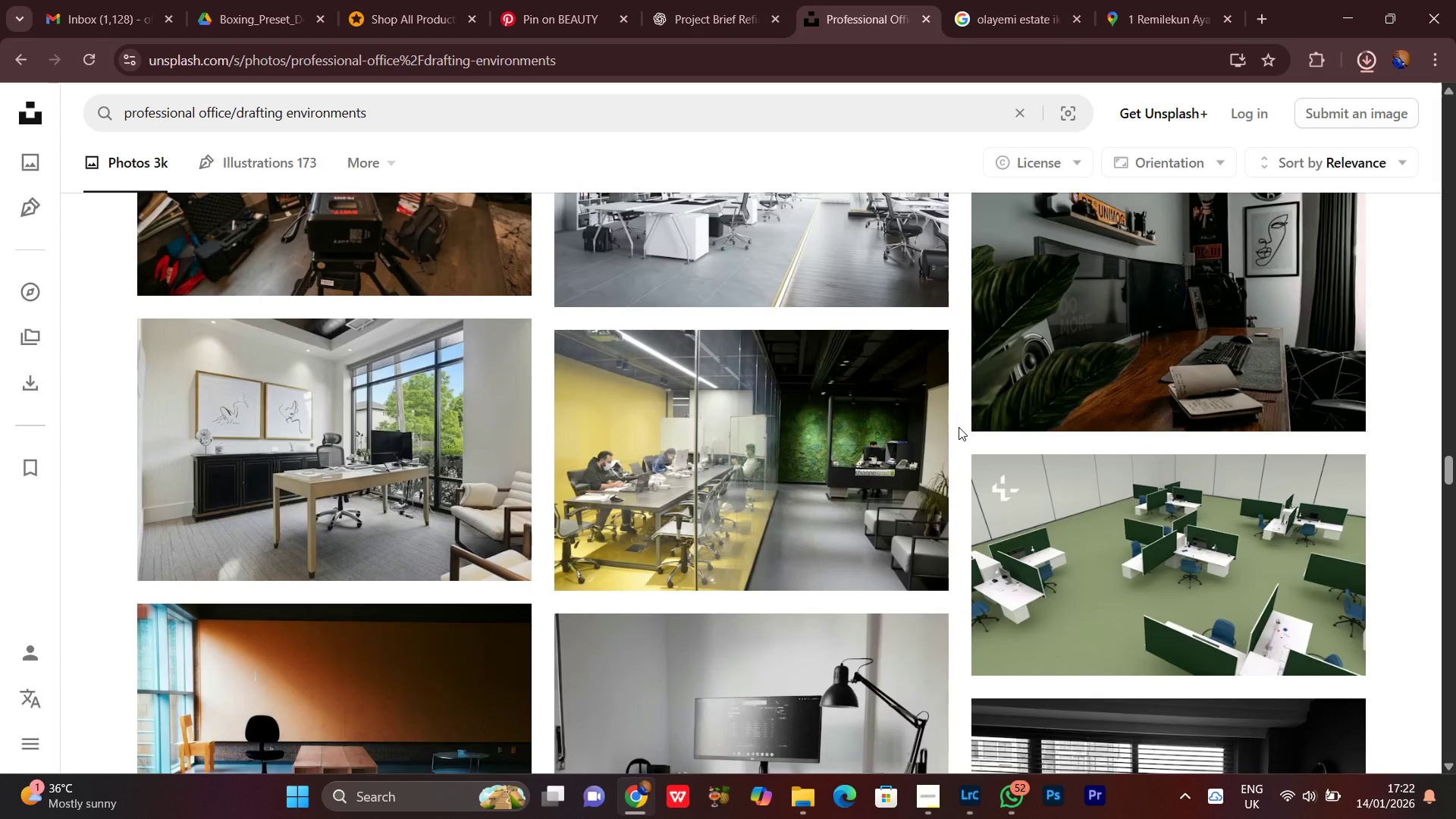 
scroll: coordinate [915, 592], scroll_direction: down, amount: 25.0
 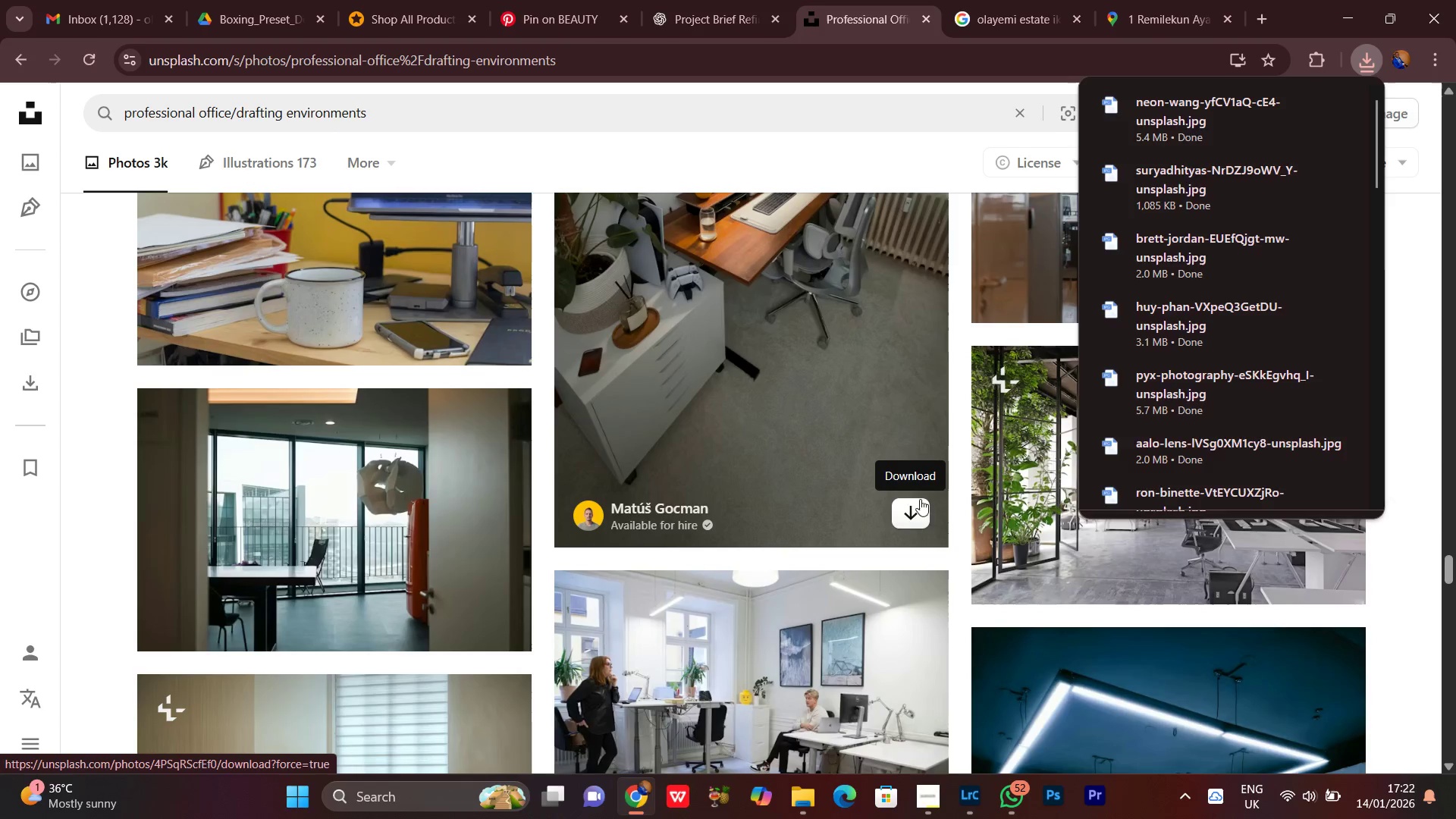 
left_click([903, 514])
 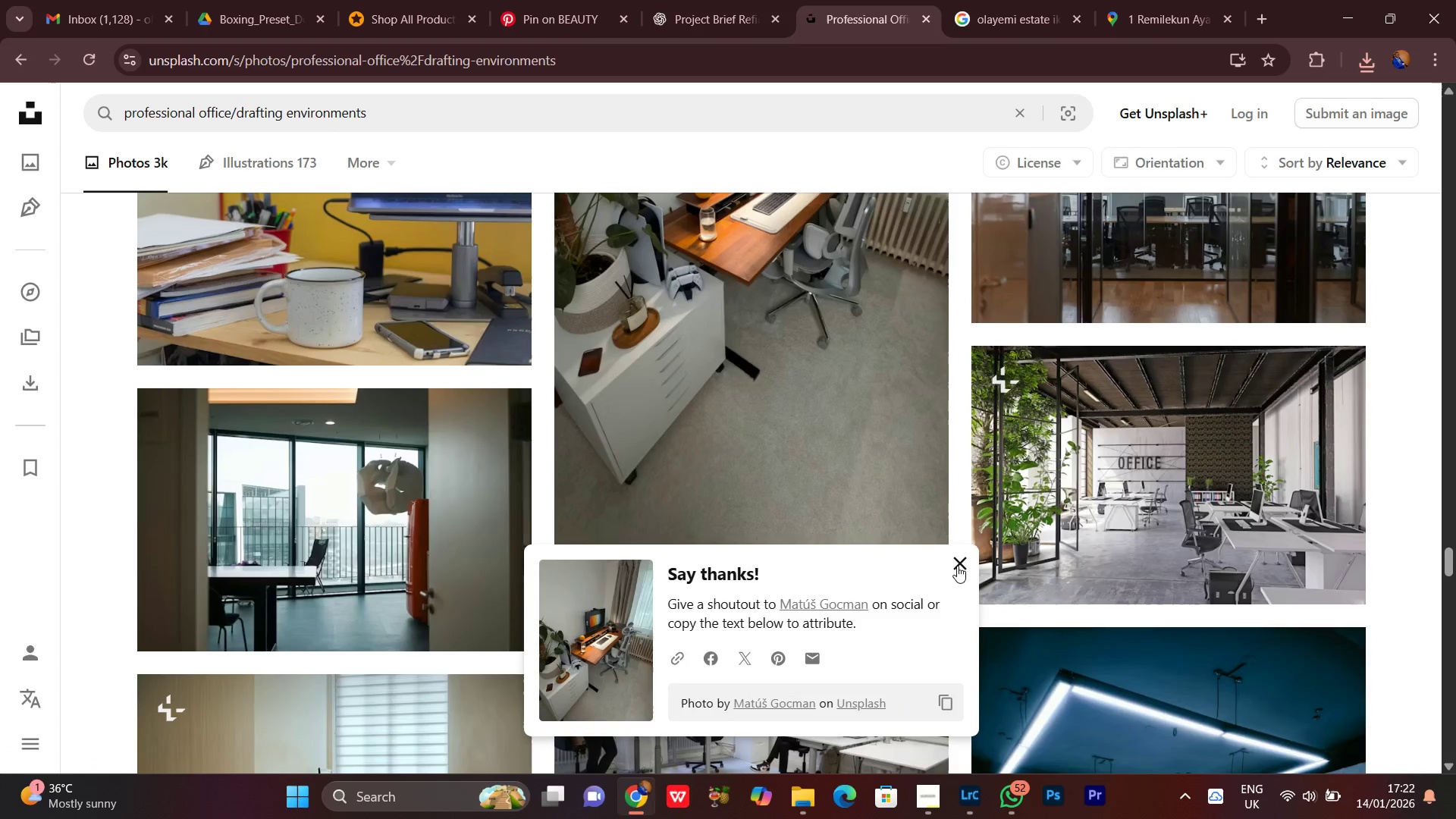 
scroll: coordinate [996, 686], scroll_direction: down, amount: 4.0
 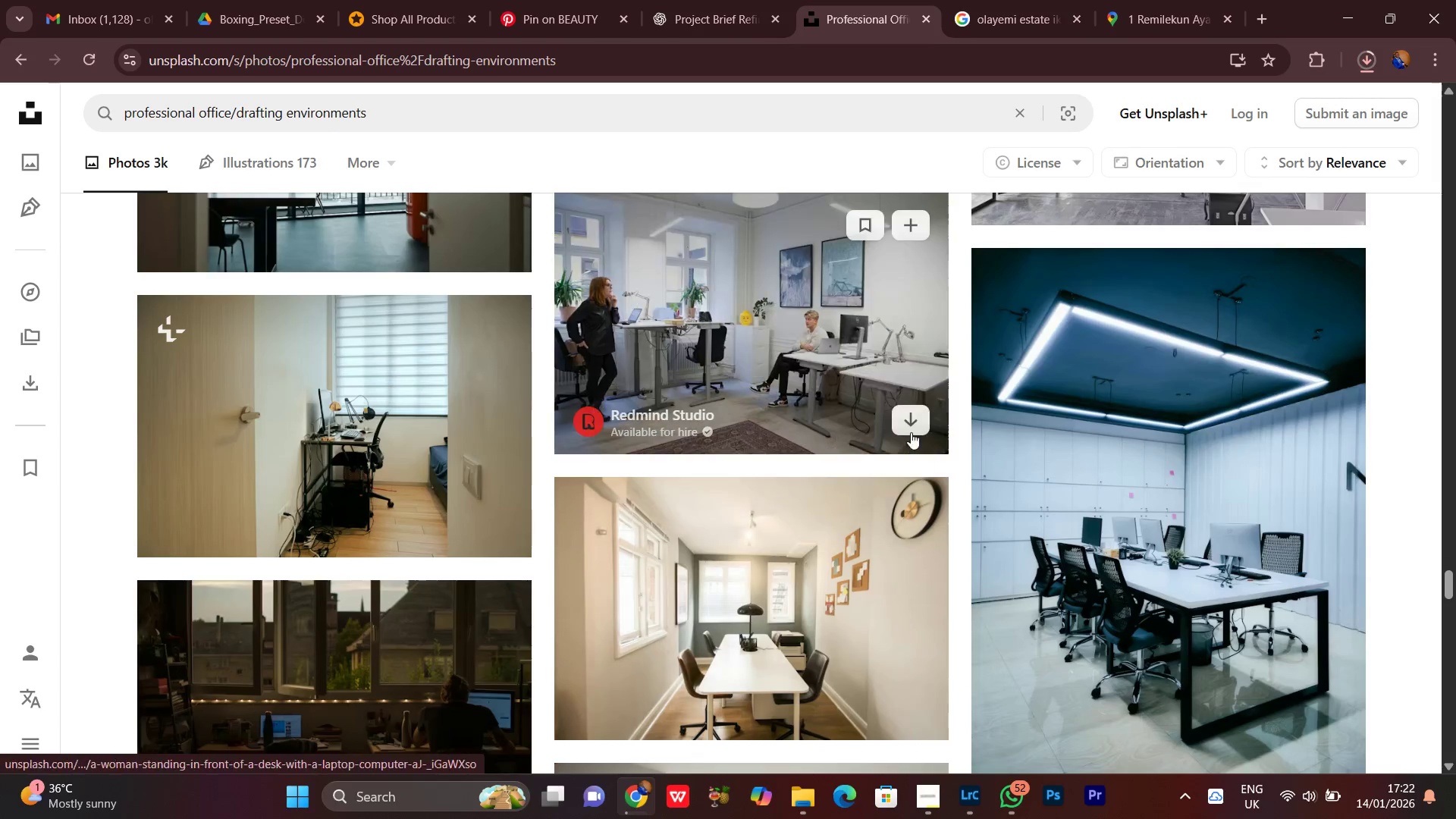 
left_click([911, 427])
 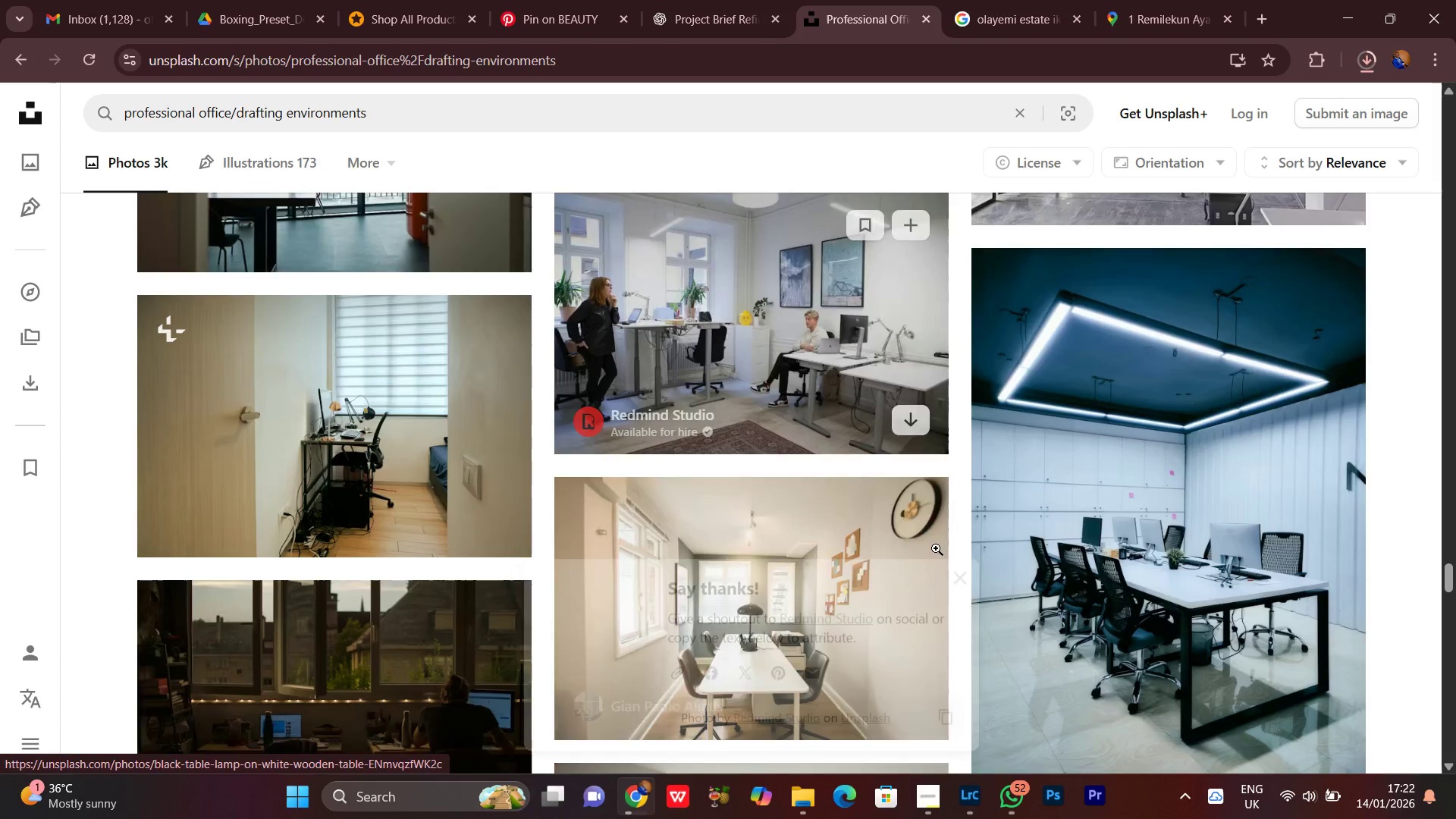 
scroll: coordinate [936, 549], scroll_direction: down, amount: 2.0
 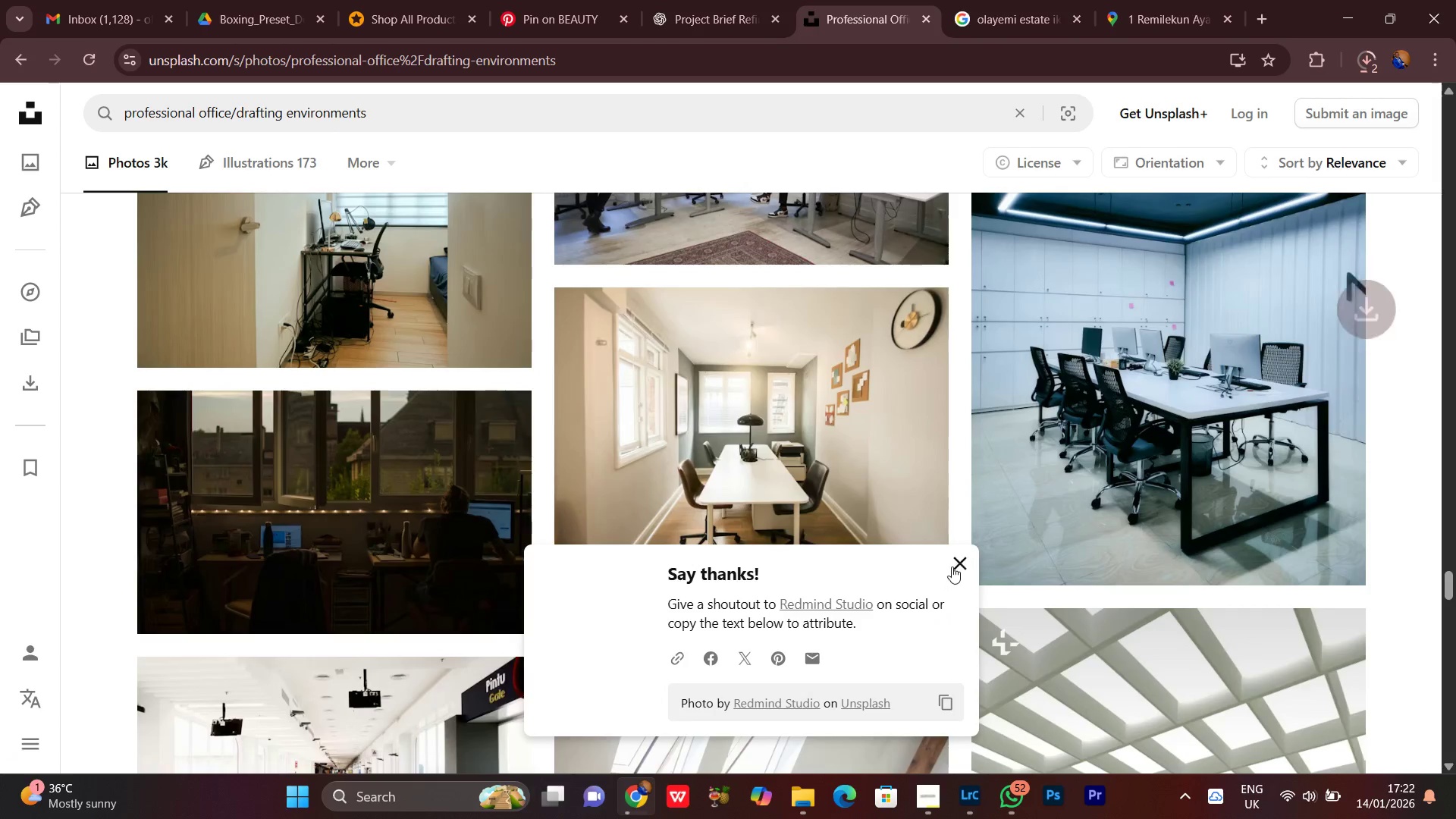 
left_click([952, 567])
 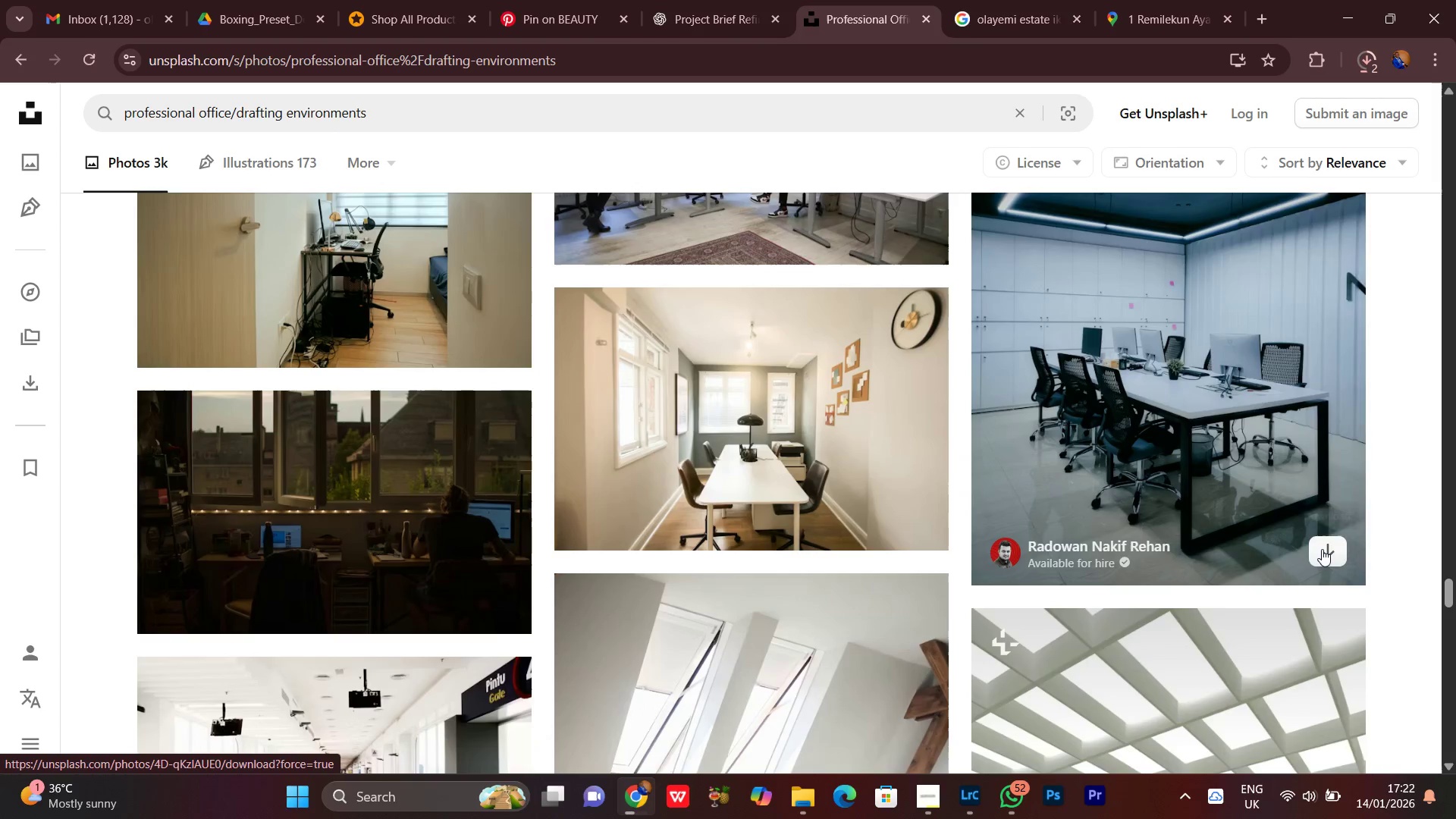 
left_click([1324, 554])
 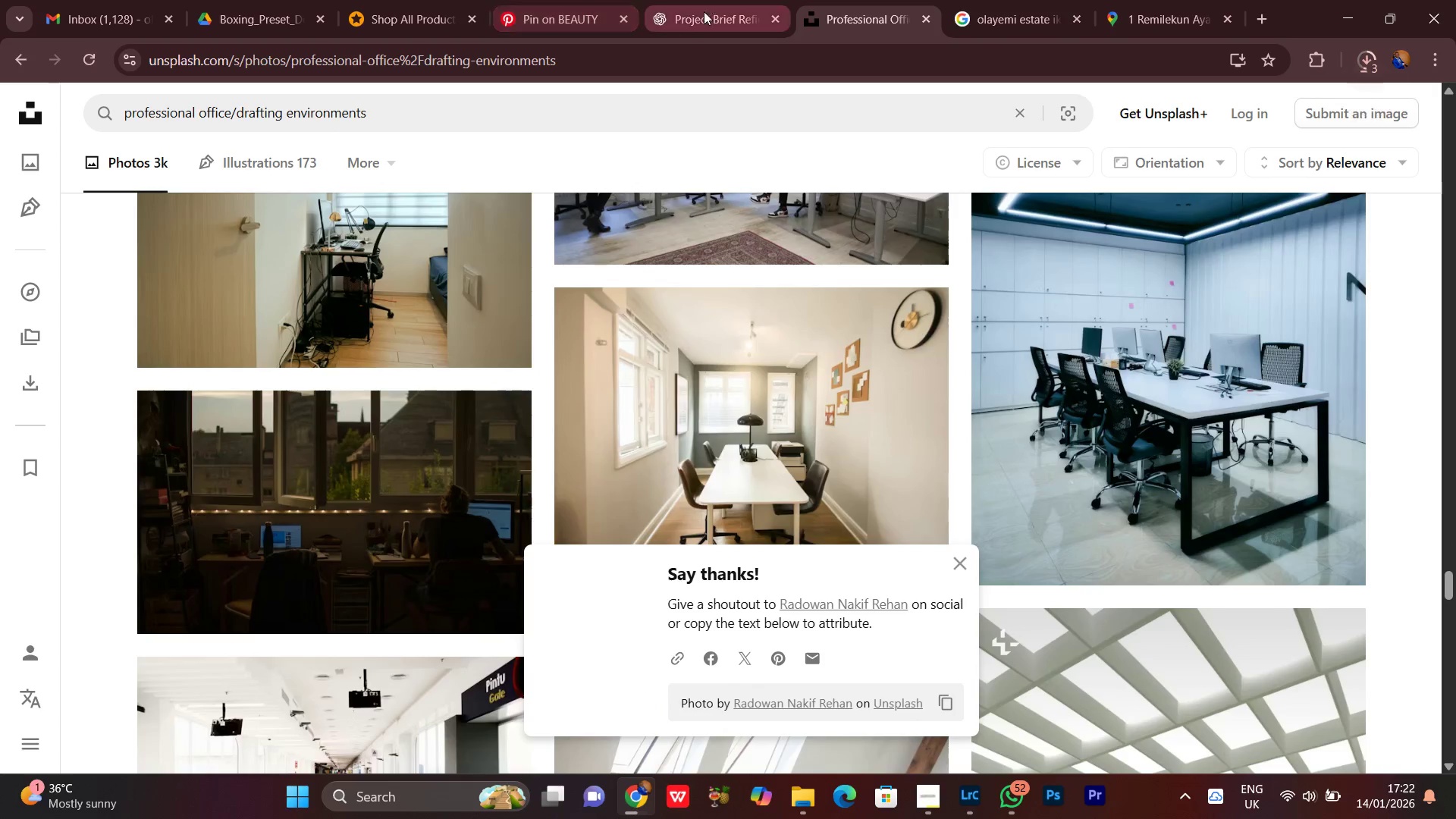 
left_click([684, 11])
 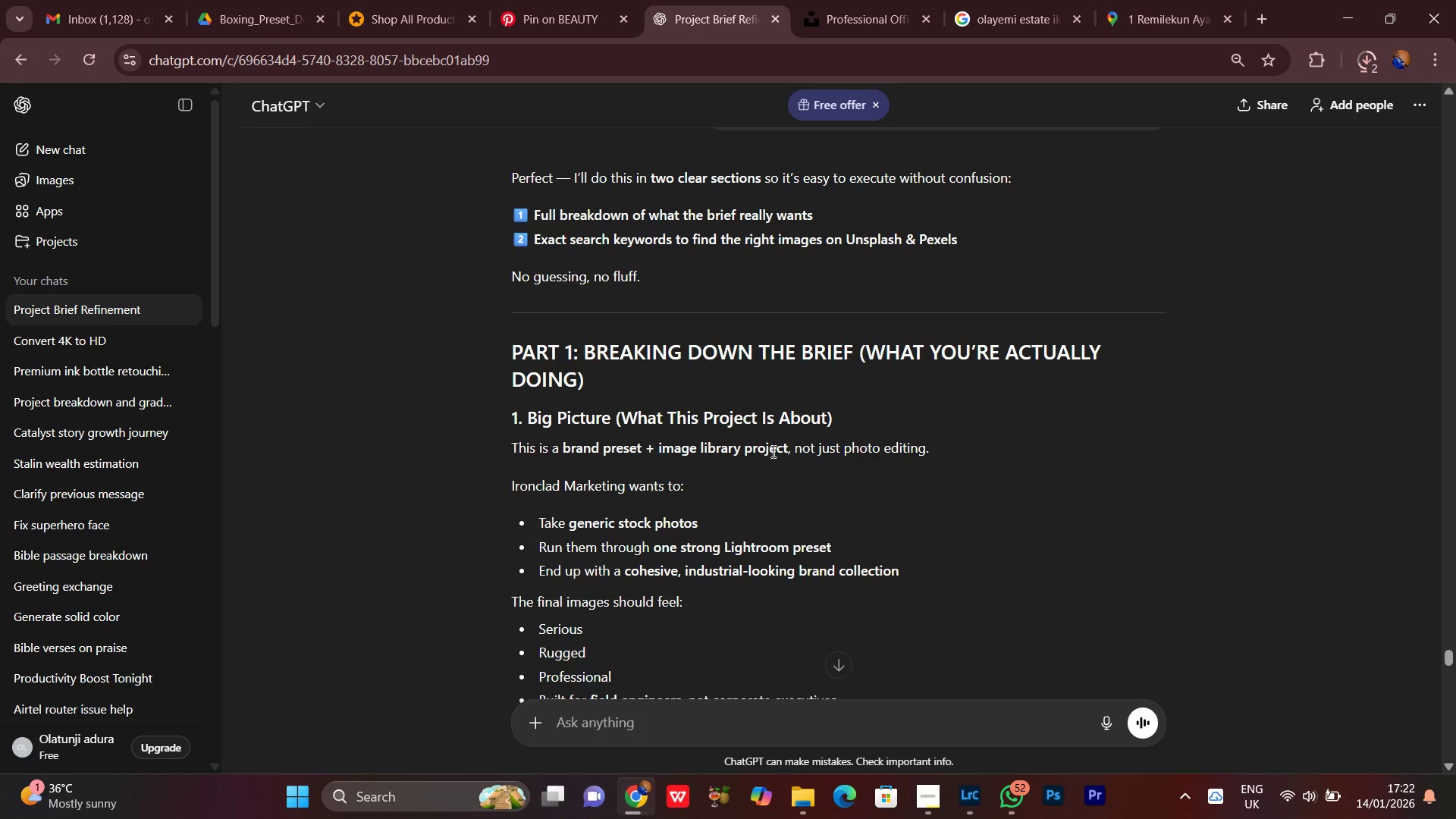 
scroll: coordinate [519, 382], scroll_direction: down, amount: 8.0
 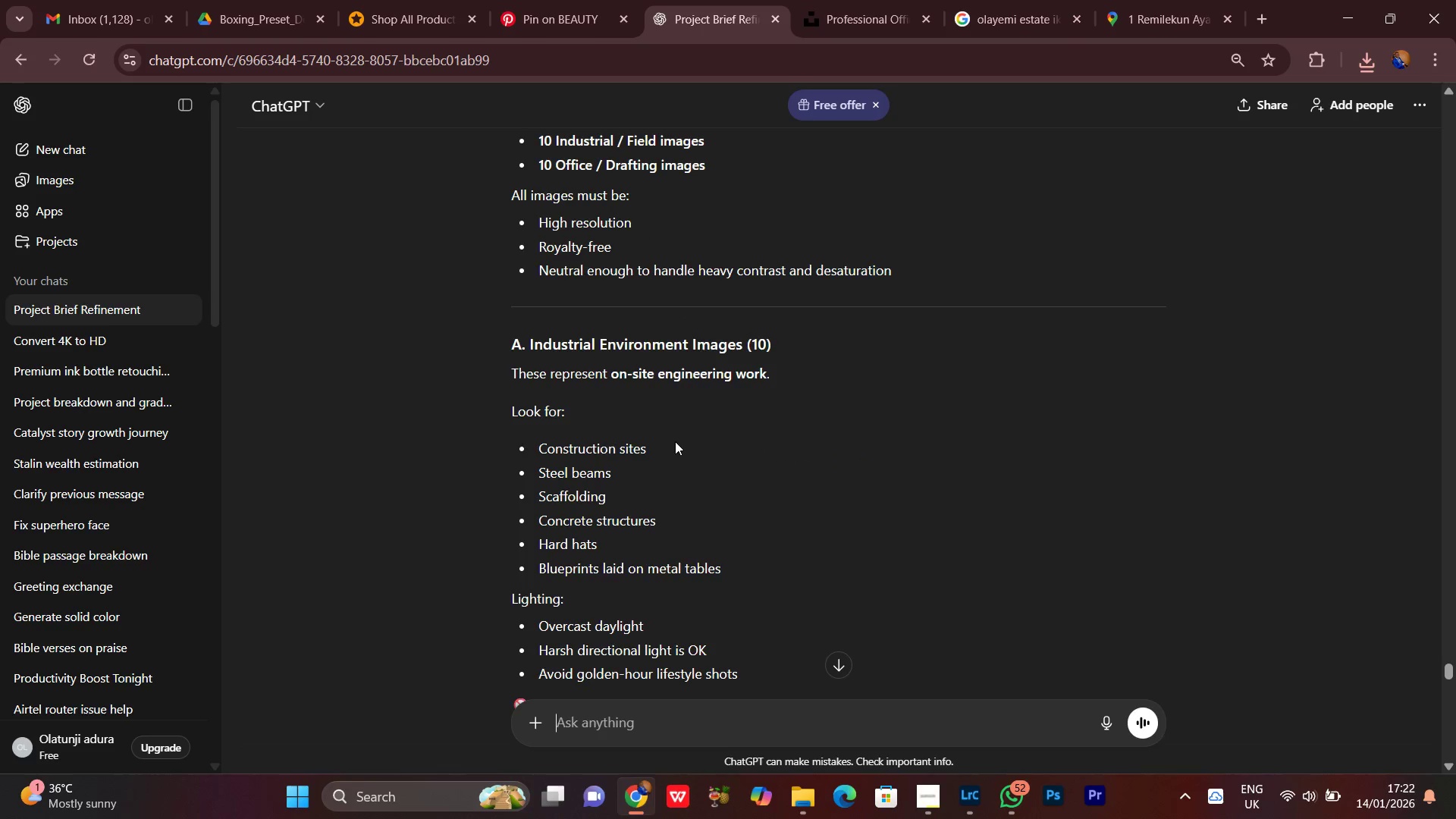 
scroll: coordinate [522, 402], scroll_direction: down, amount: 9.0
 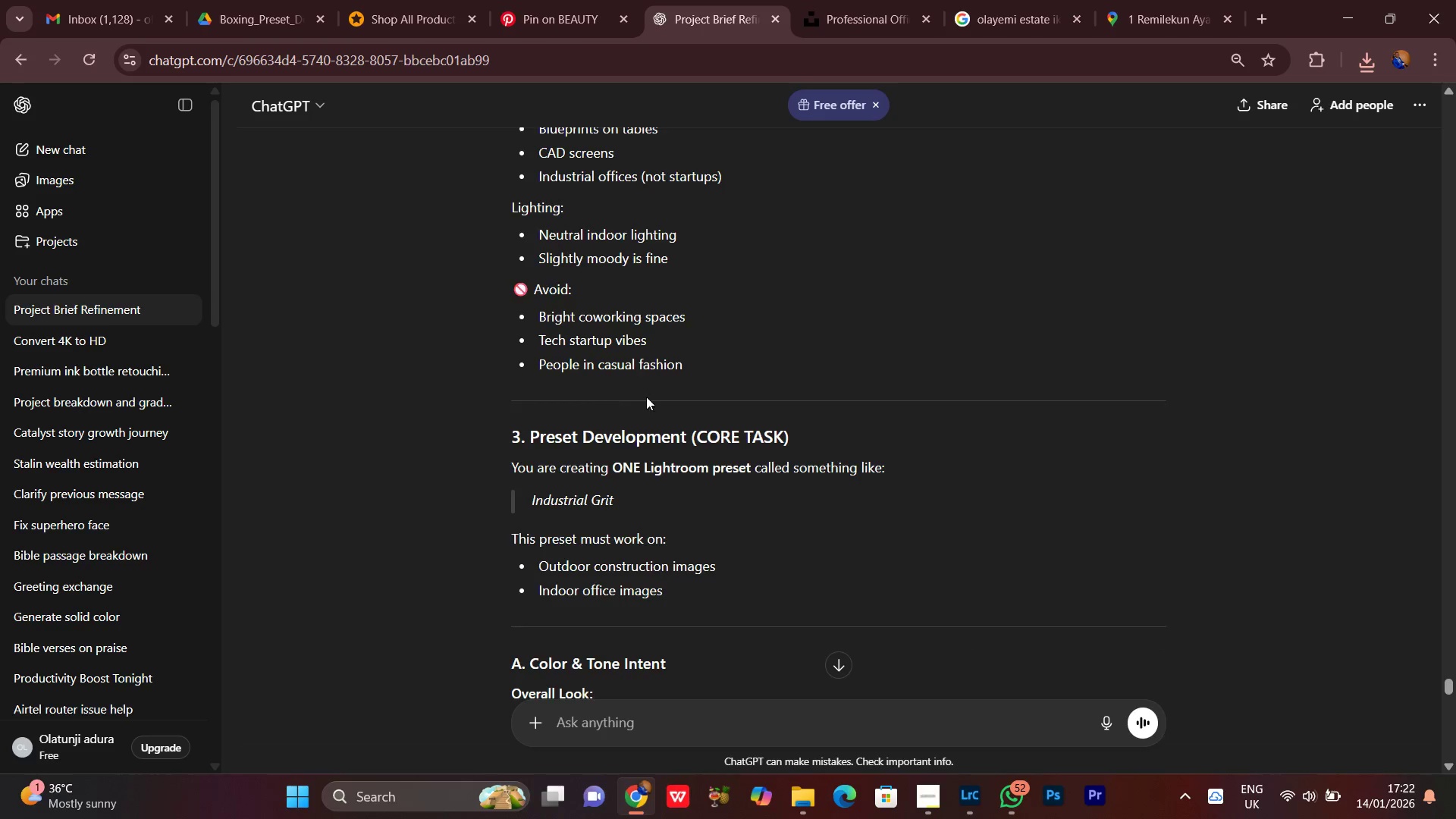 
scroll: coordinate [646, 397], scroll_direction: down, amount: 2.0
 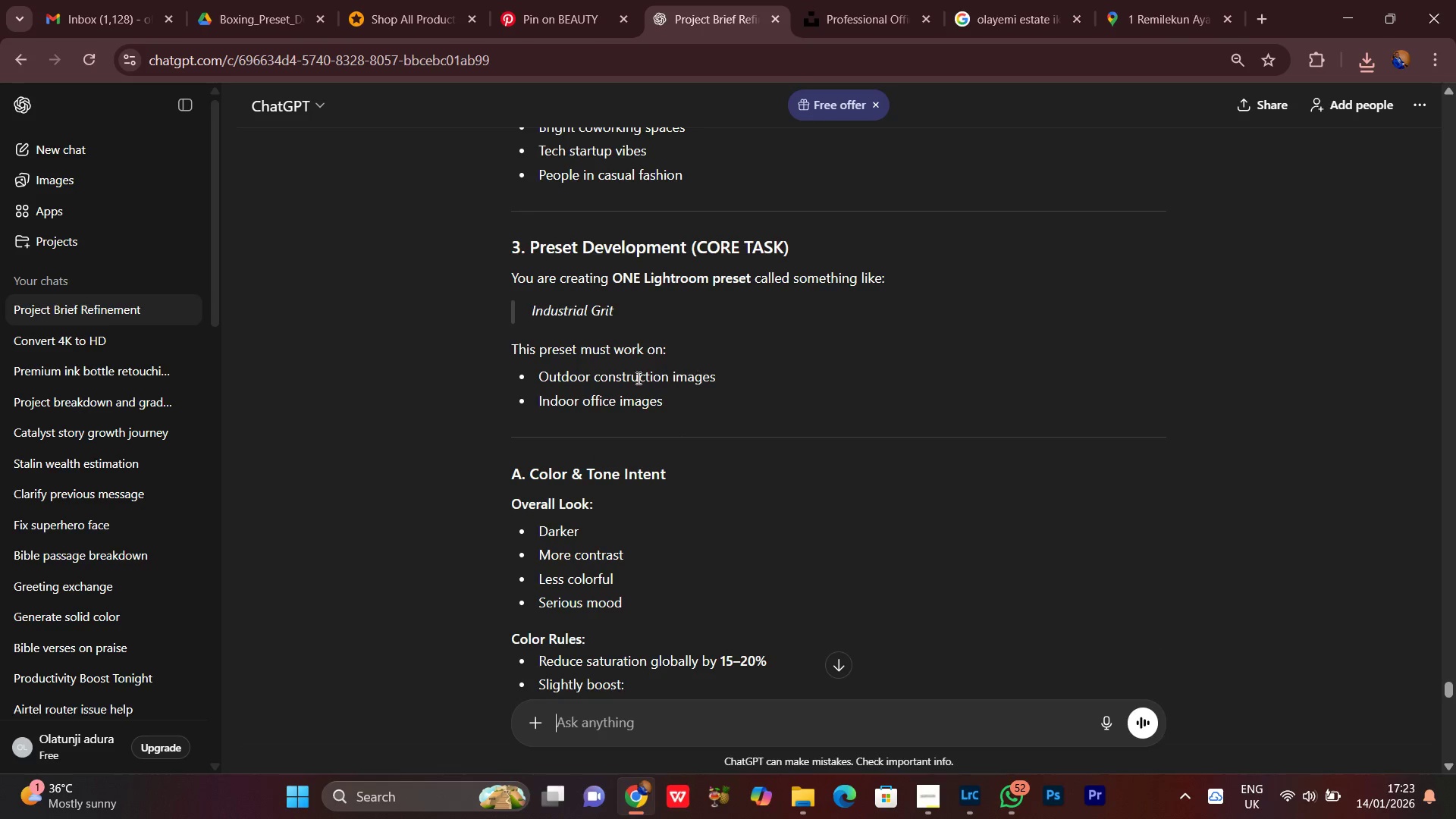 
wait(7.01)
 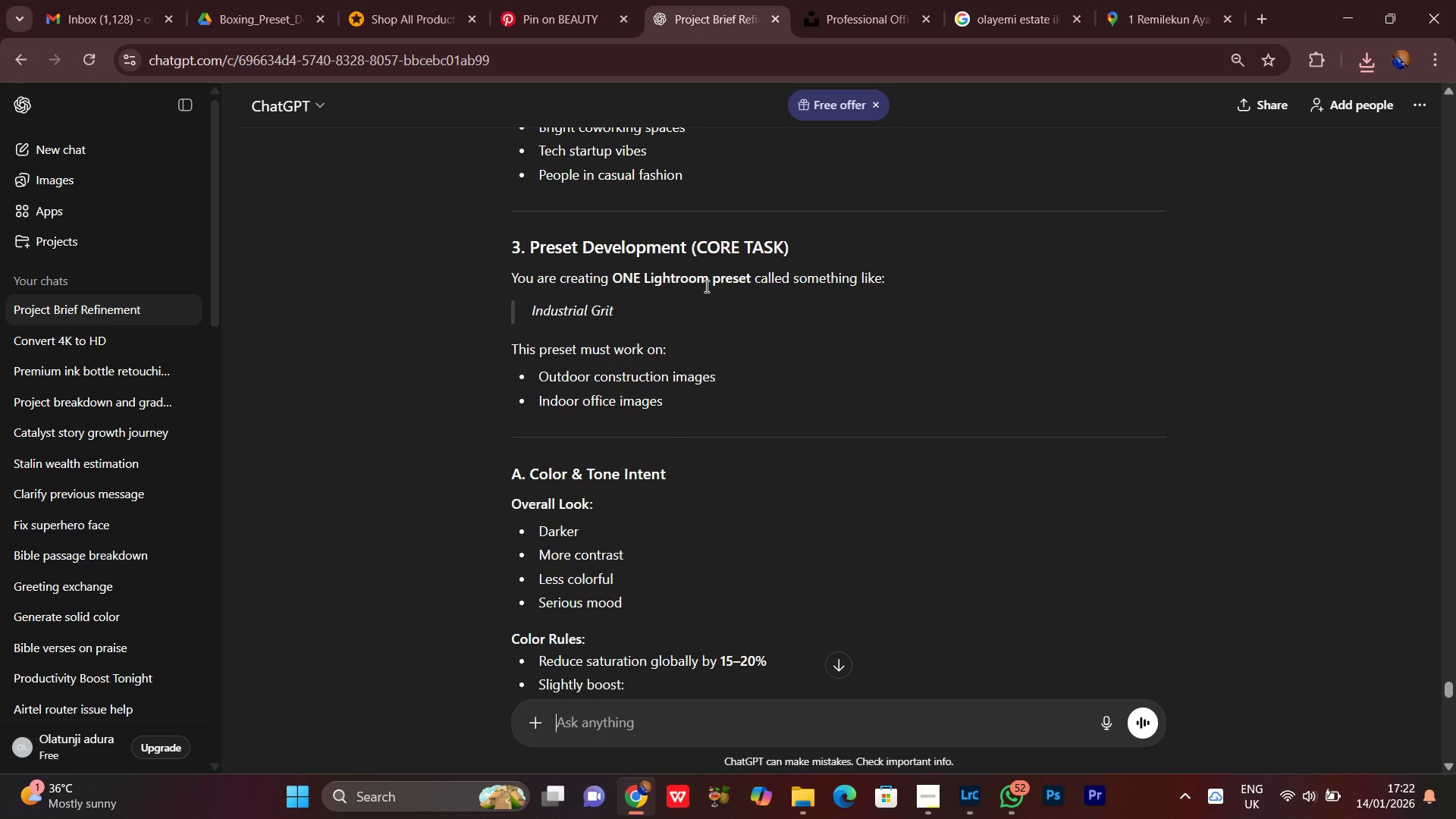 
scroll: coordinate [671, 405], scroll_direction: up, amount: 1.0
 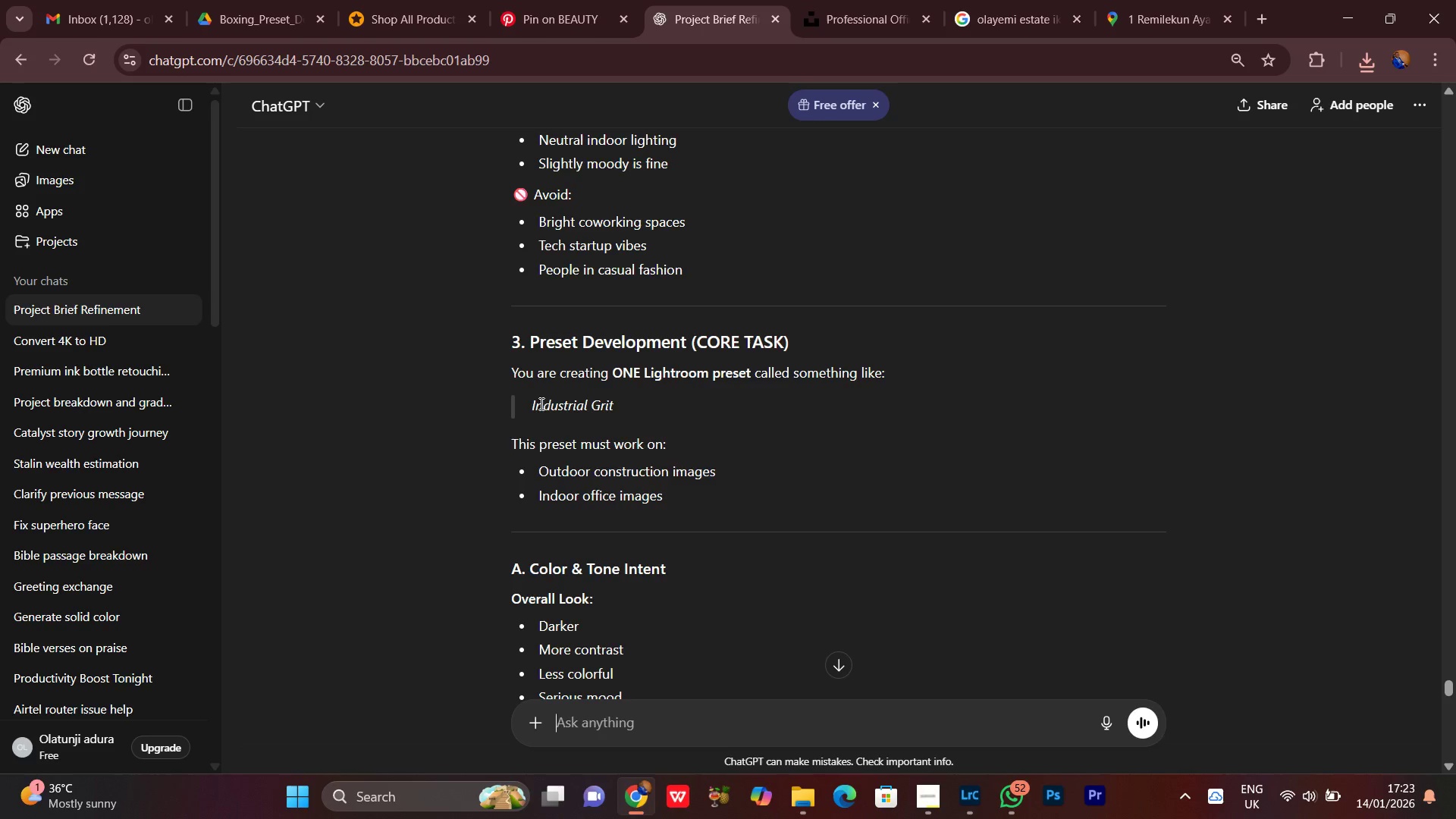 
left_click_drag(start_coordinate=[533, 403], to_coordinate=[674, 405])
 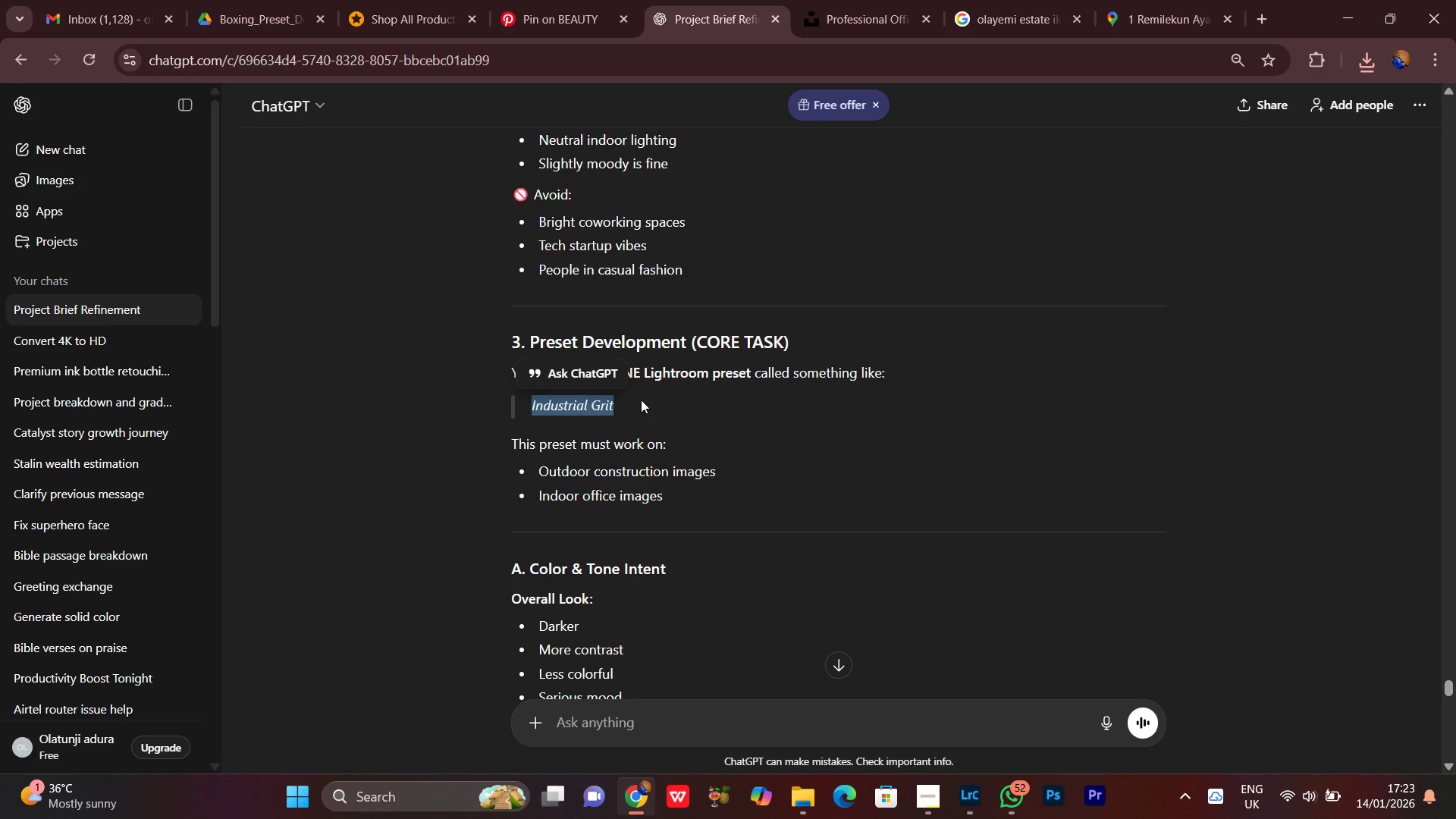 
left_click([641, 400])
 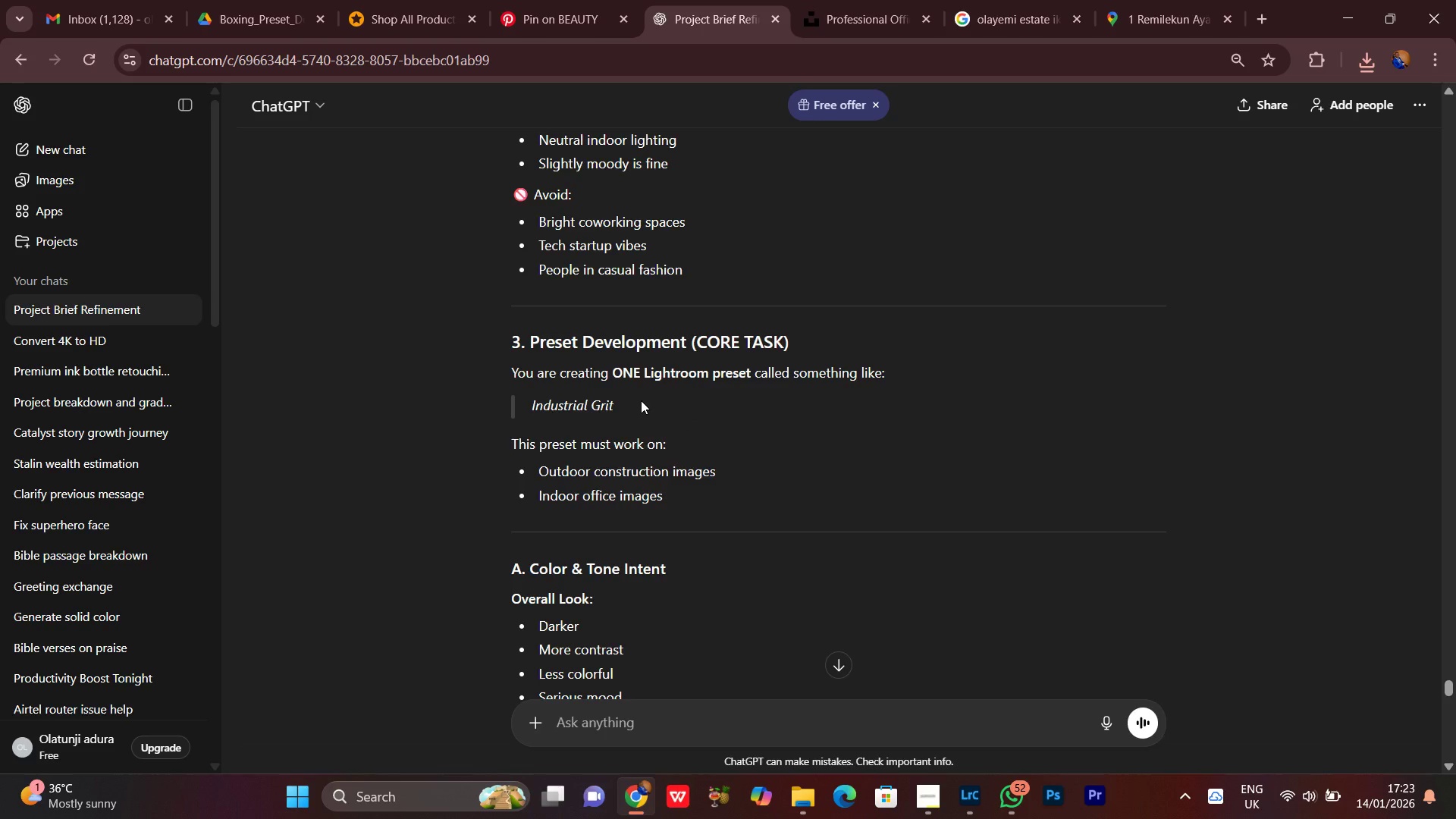 
scroll: coordinate [704, 371], scroll_direction: down, amount: 5.0
 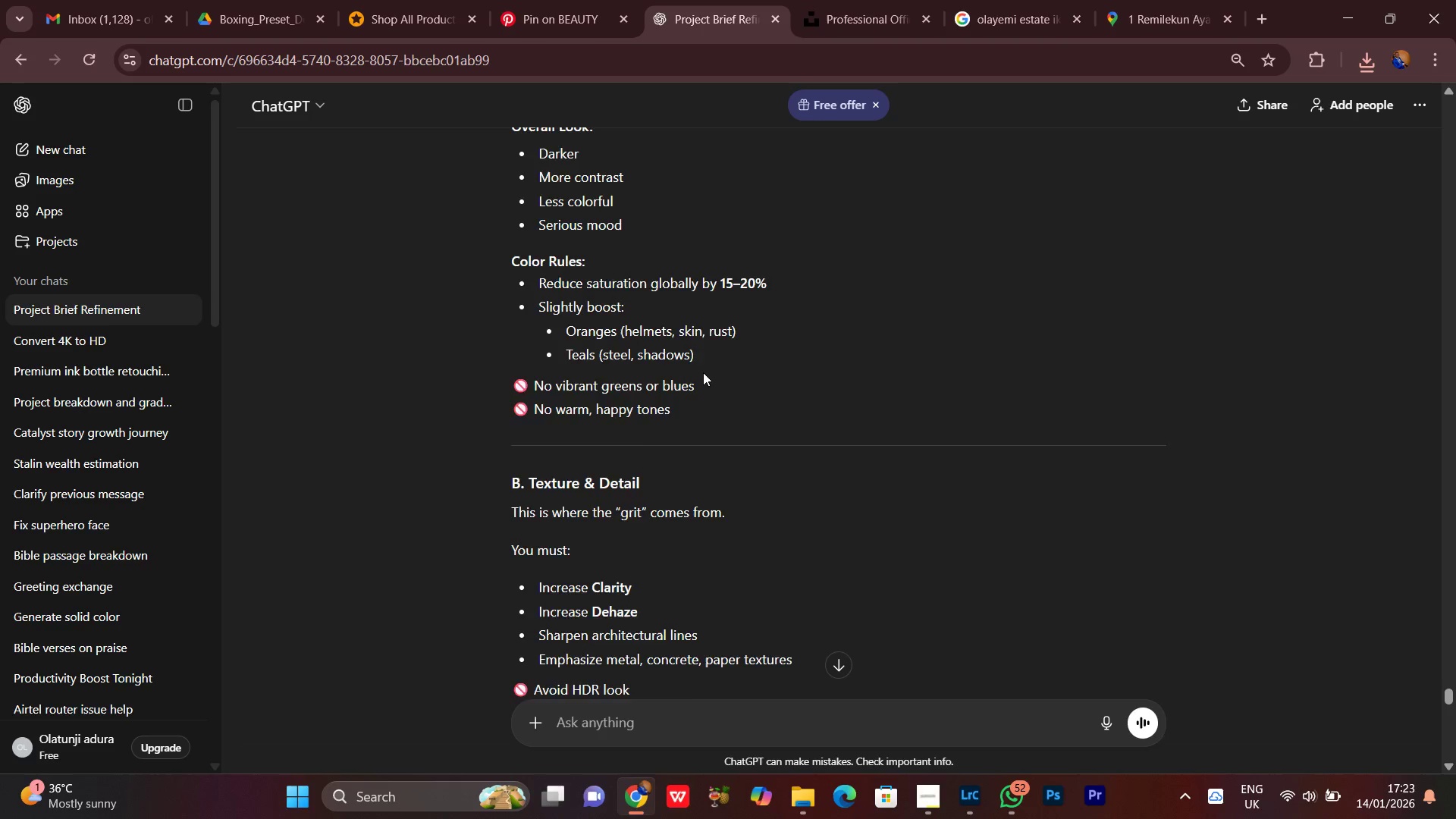 
scroll: coordinate [685, 378], scroll_direction: up, amount: 4.0
 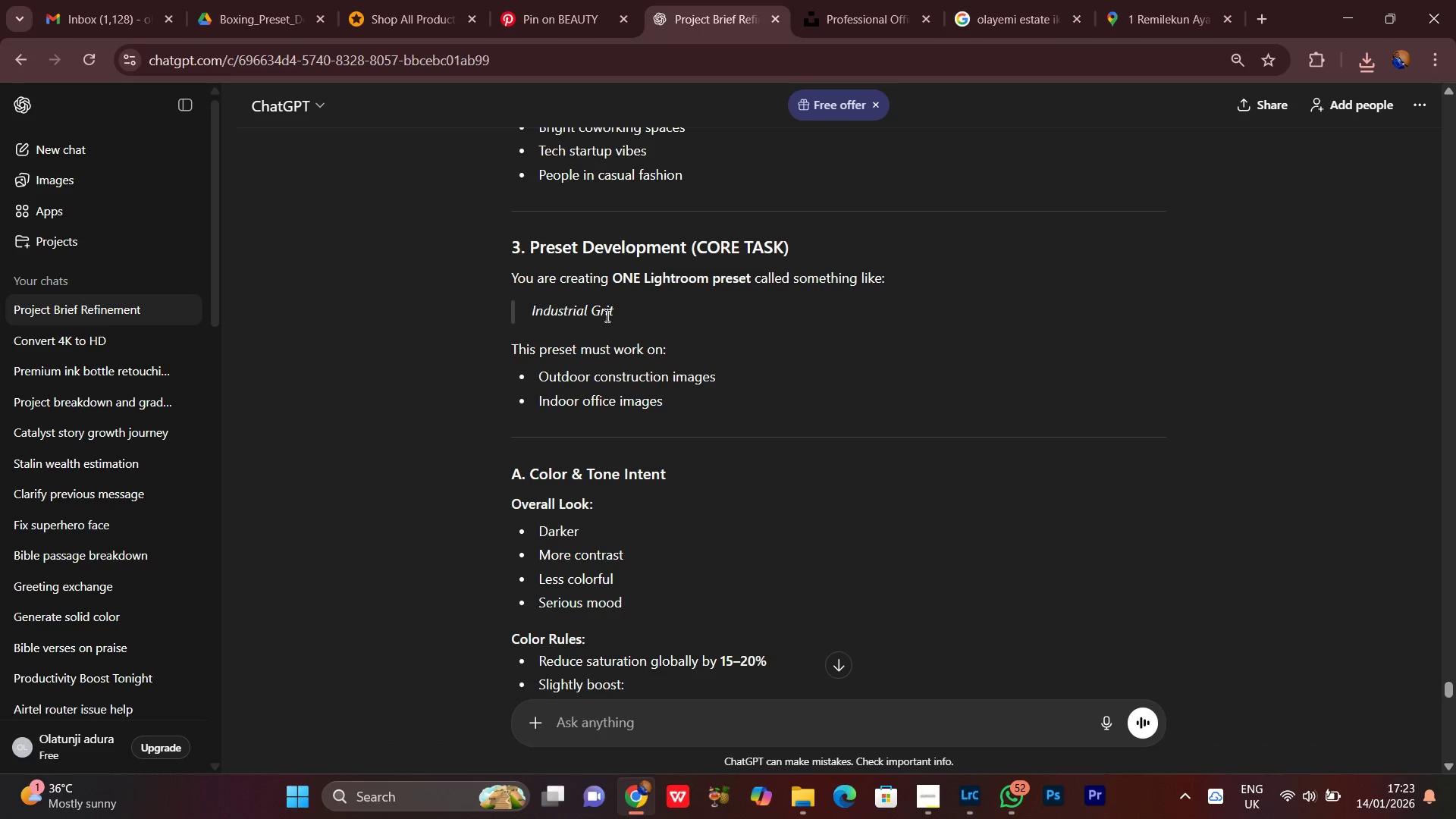 
scroll: coordinate [701, 458], scroll_direction: down, amount: 29.0
 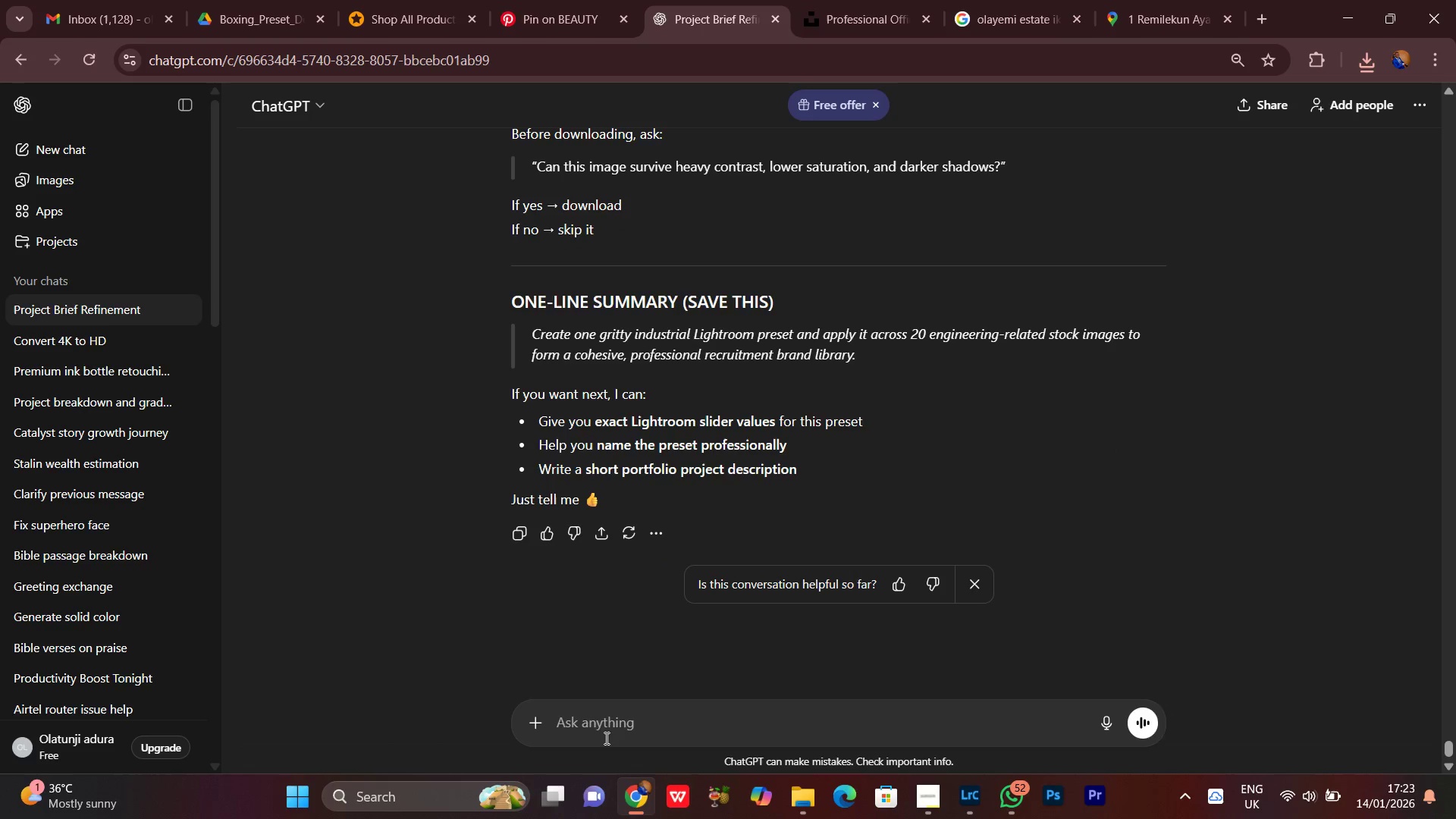 
left_click([599, 719])
 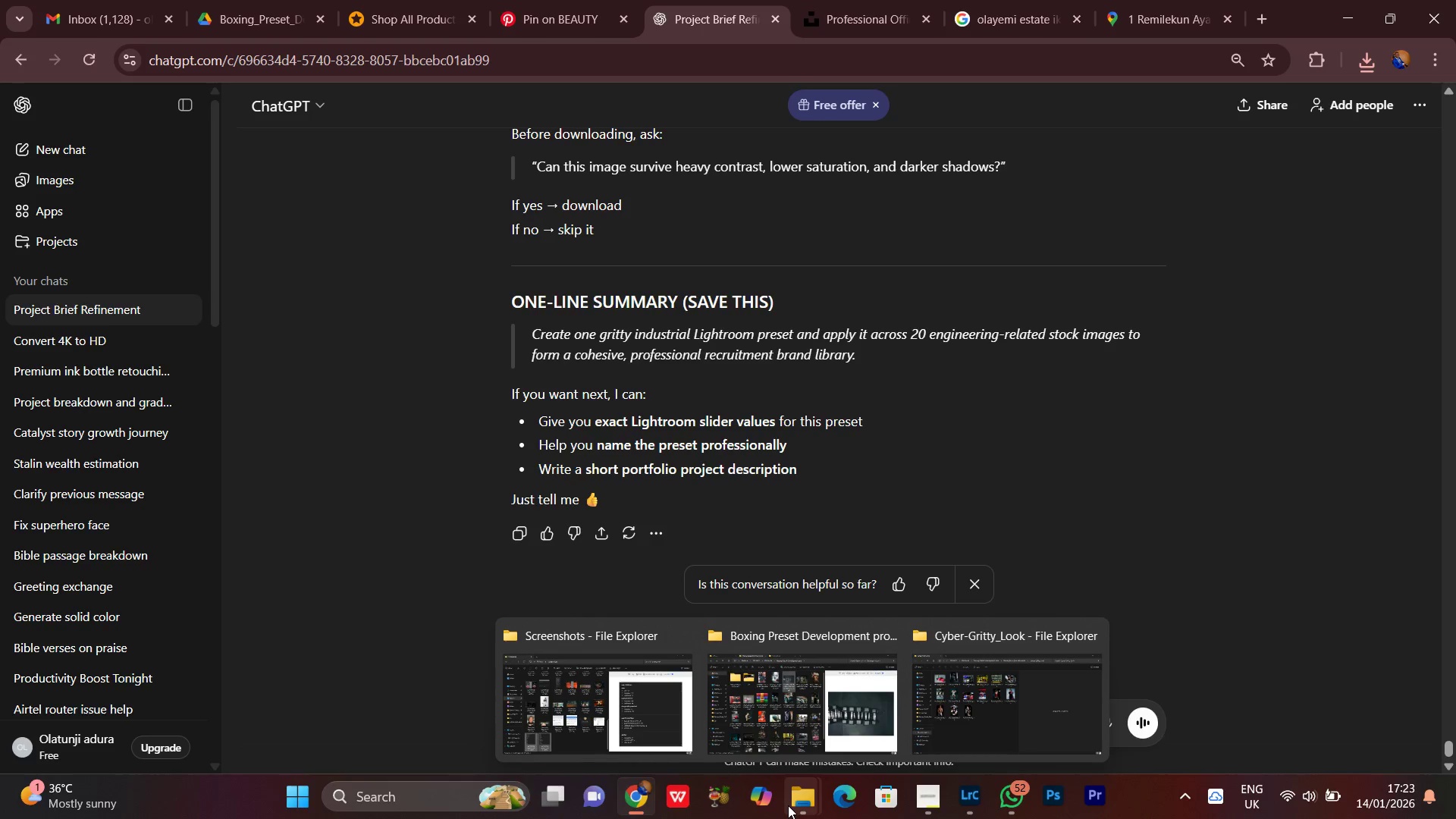 
type(help with ligr)
key(Backspace)
type(htroom setting plss)
 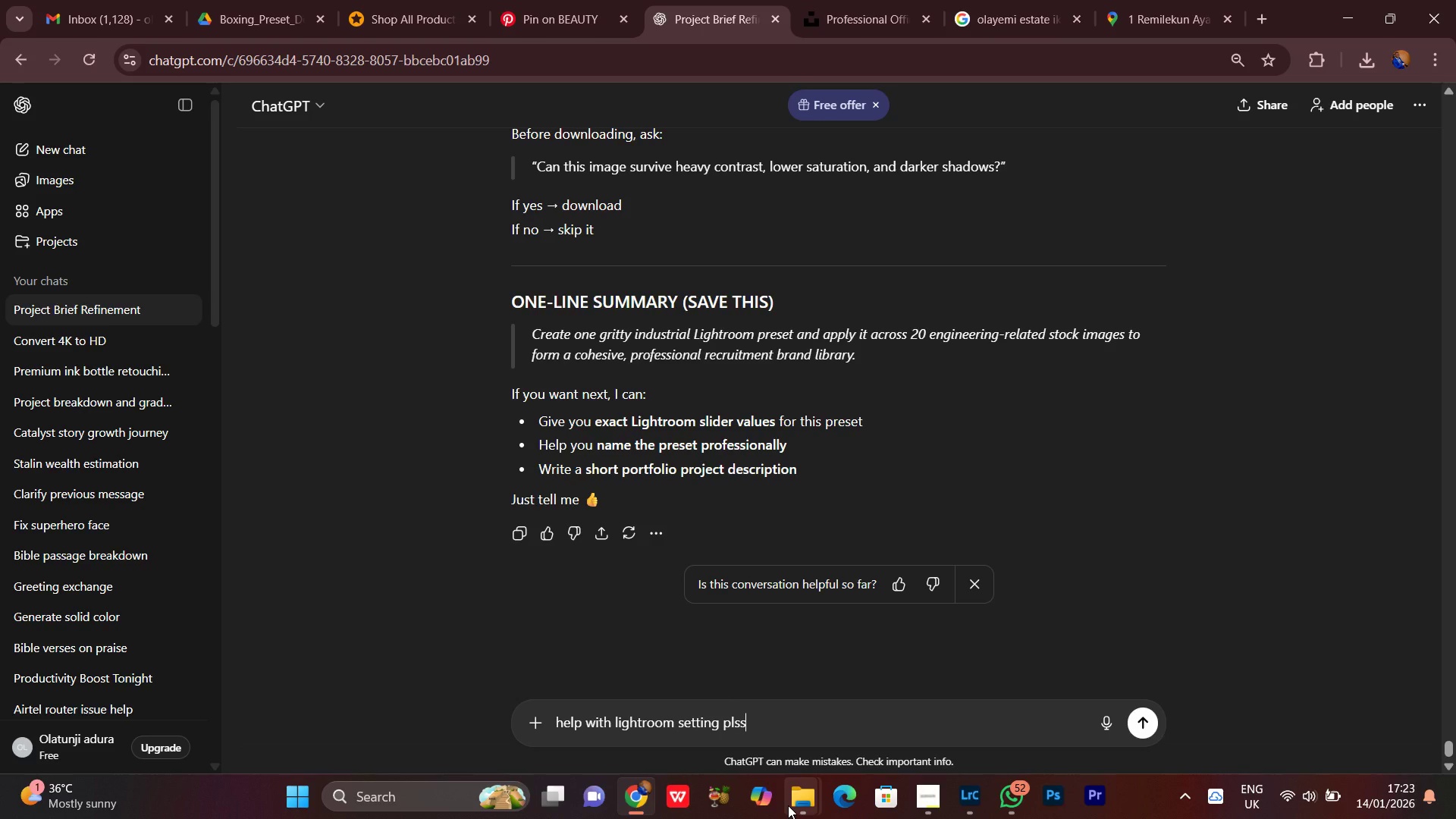 
key(Enter)
 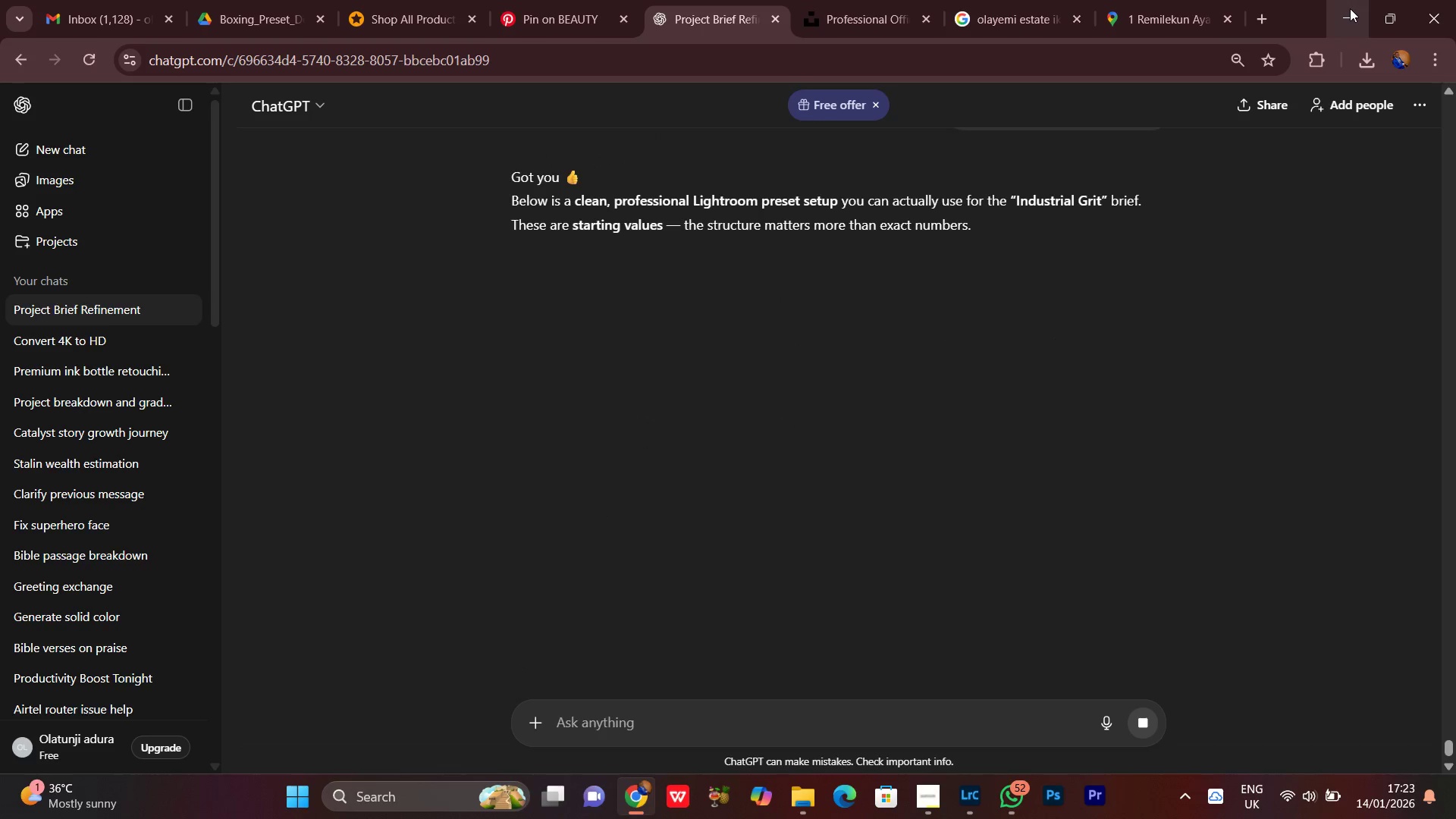 
wait(6.06)
 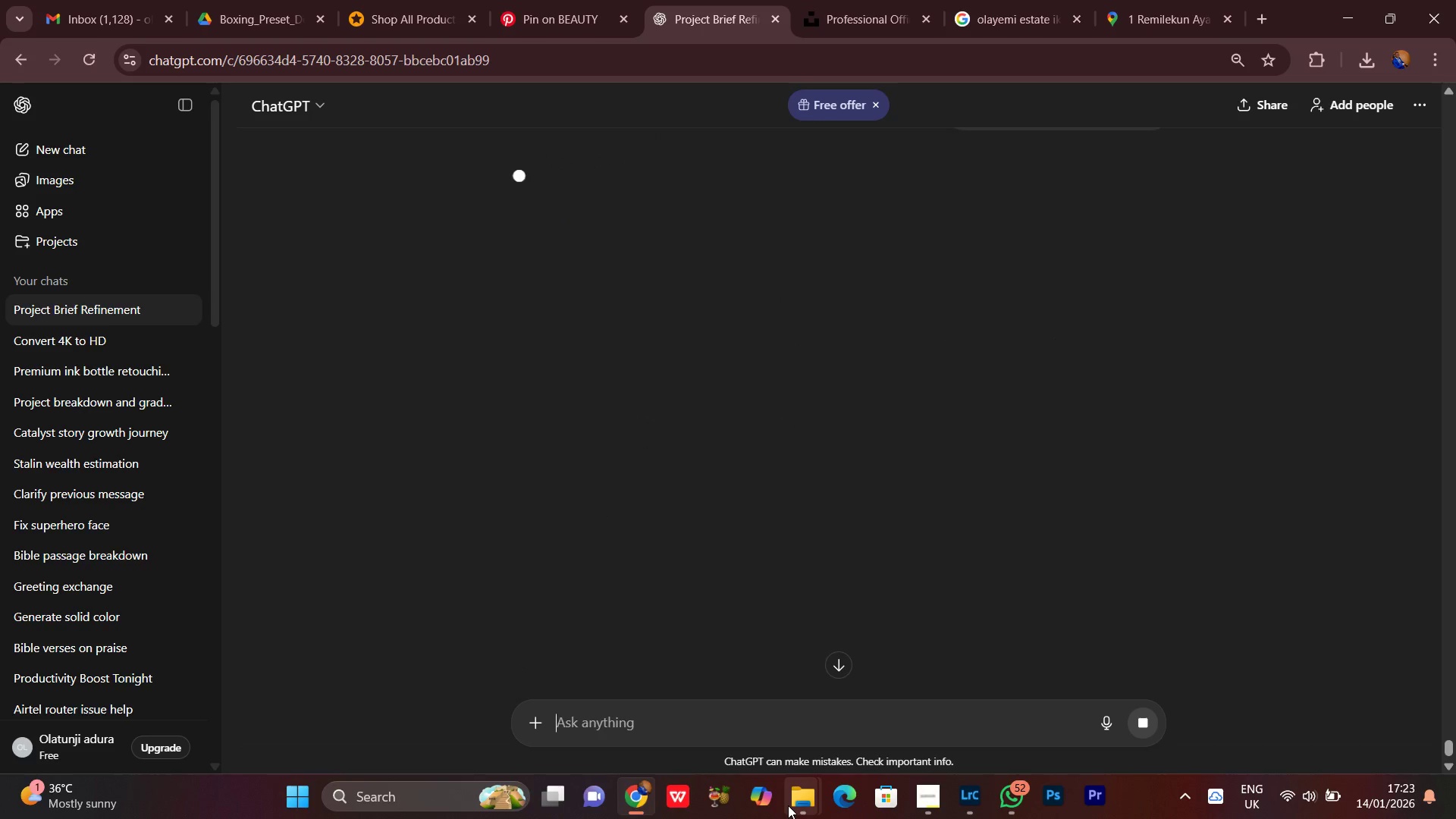 
left_click([805, 790])
 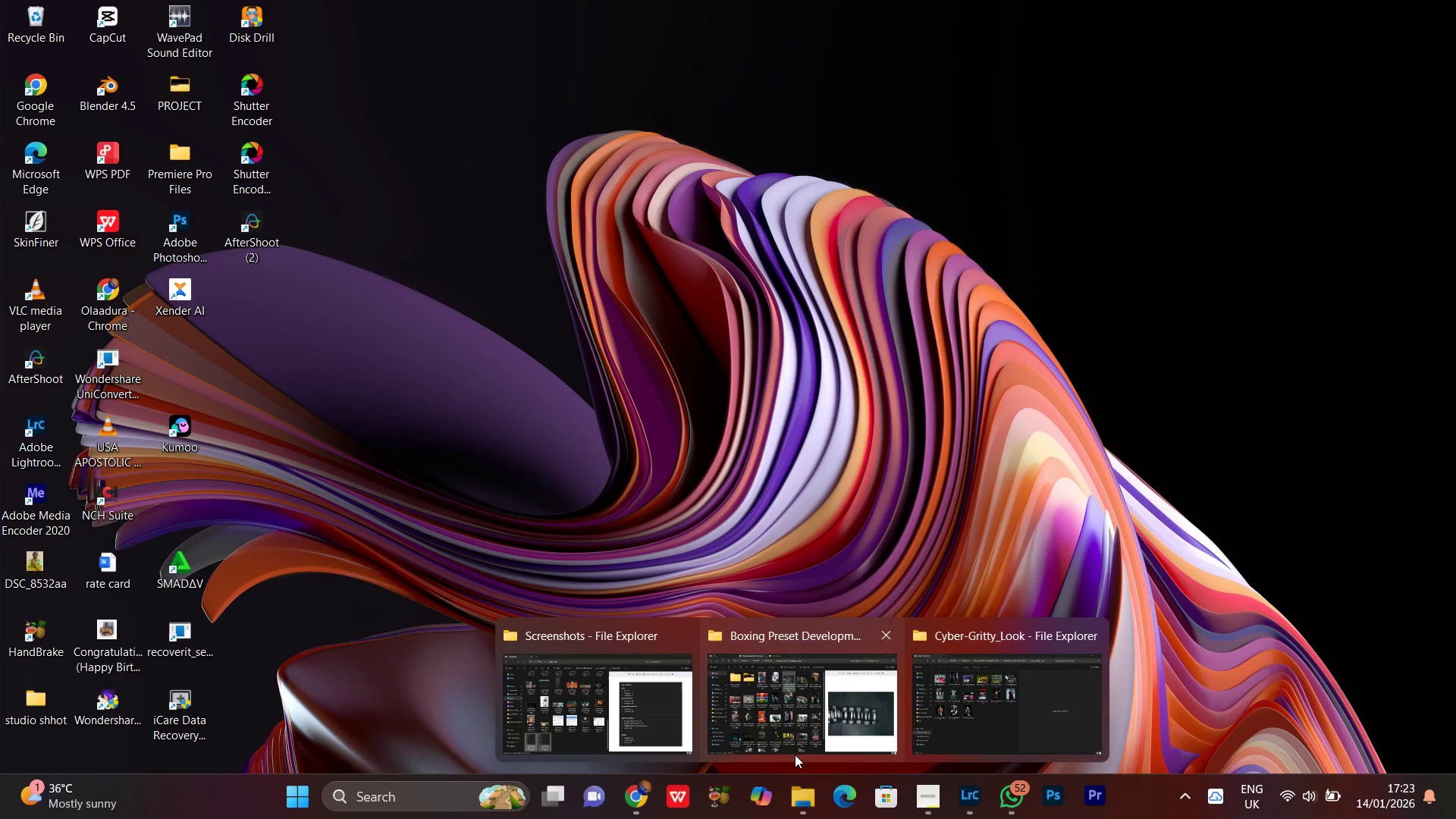 
mouse_move([793, 723])
 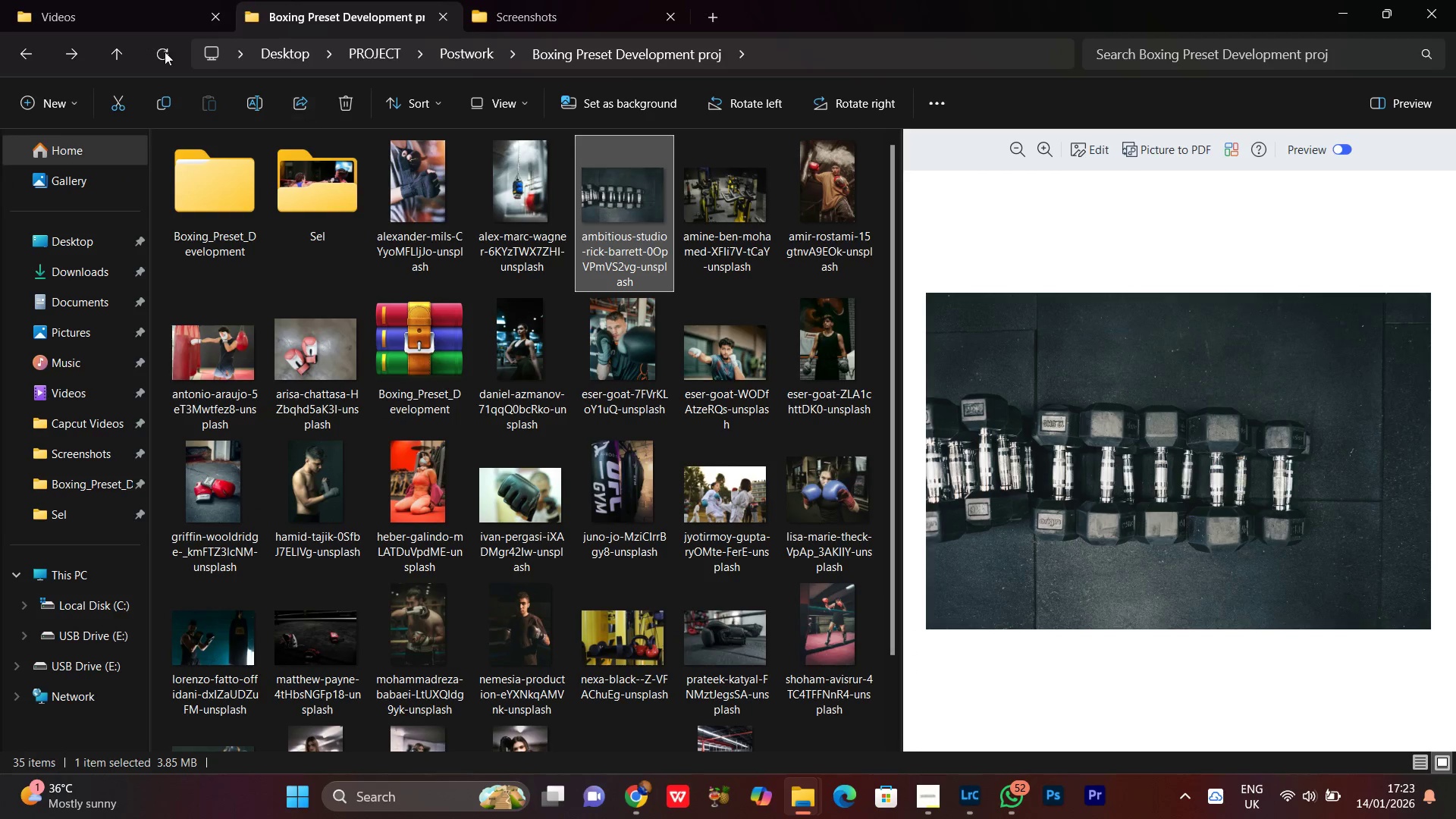 
left_click([456, 51])
 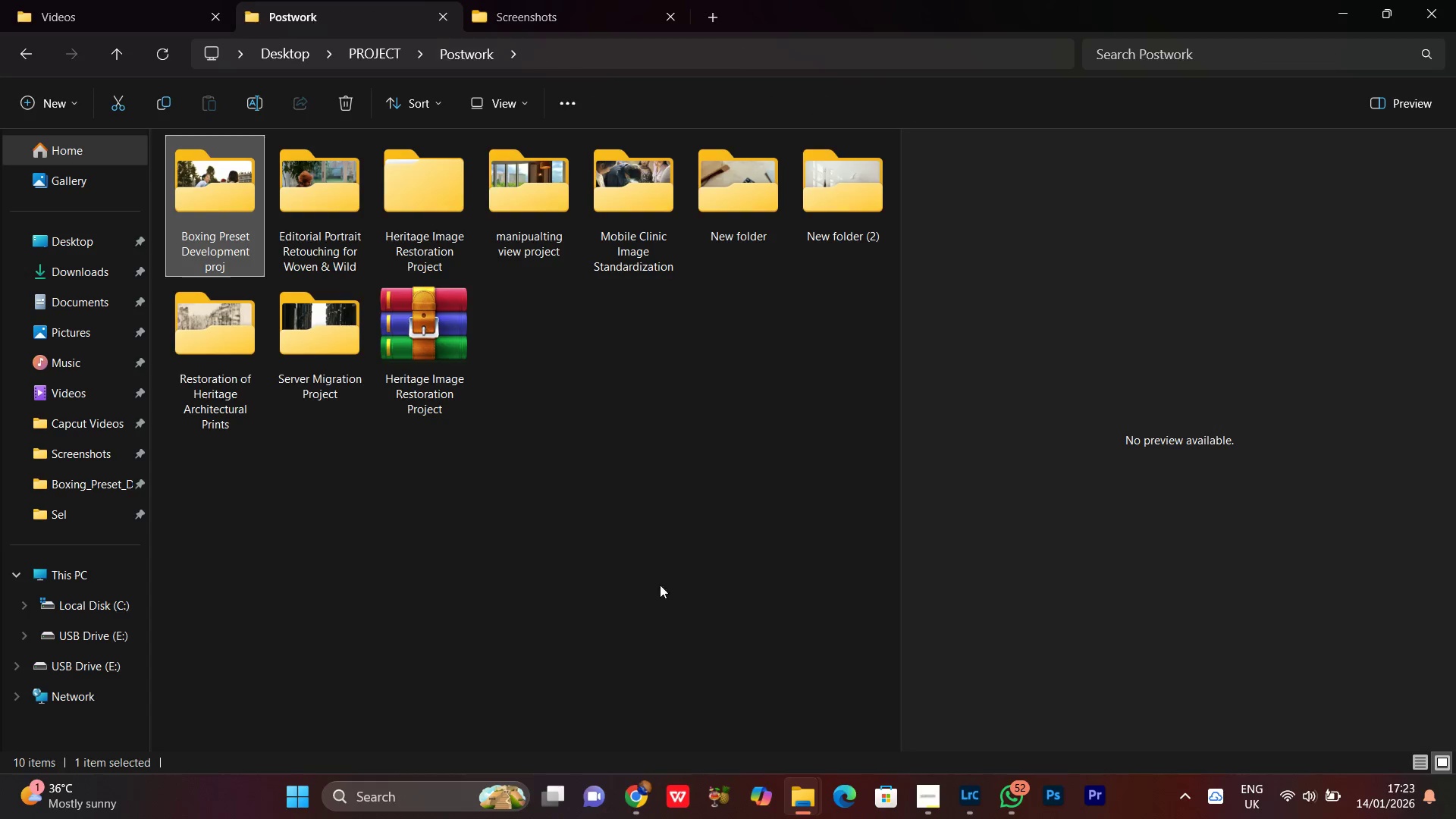 
left_click([661, 511])
 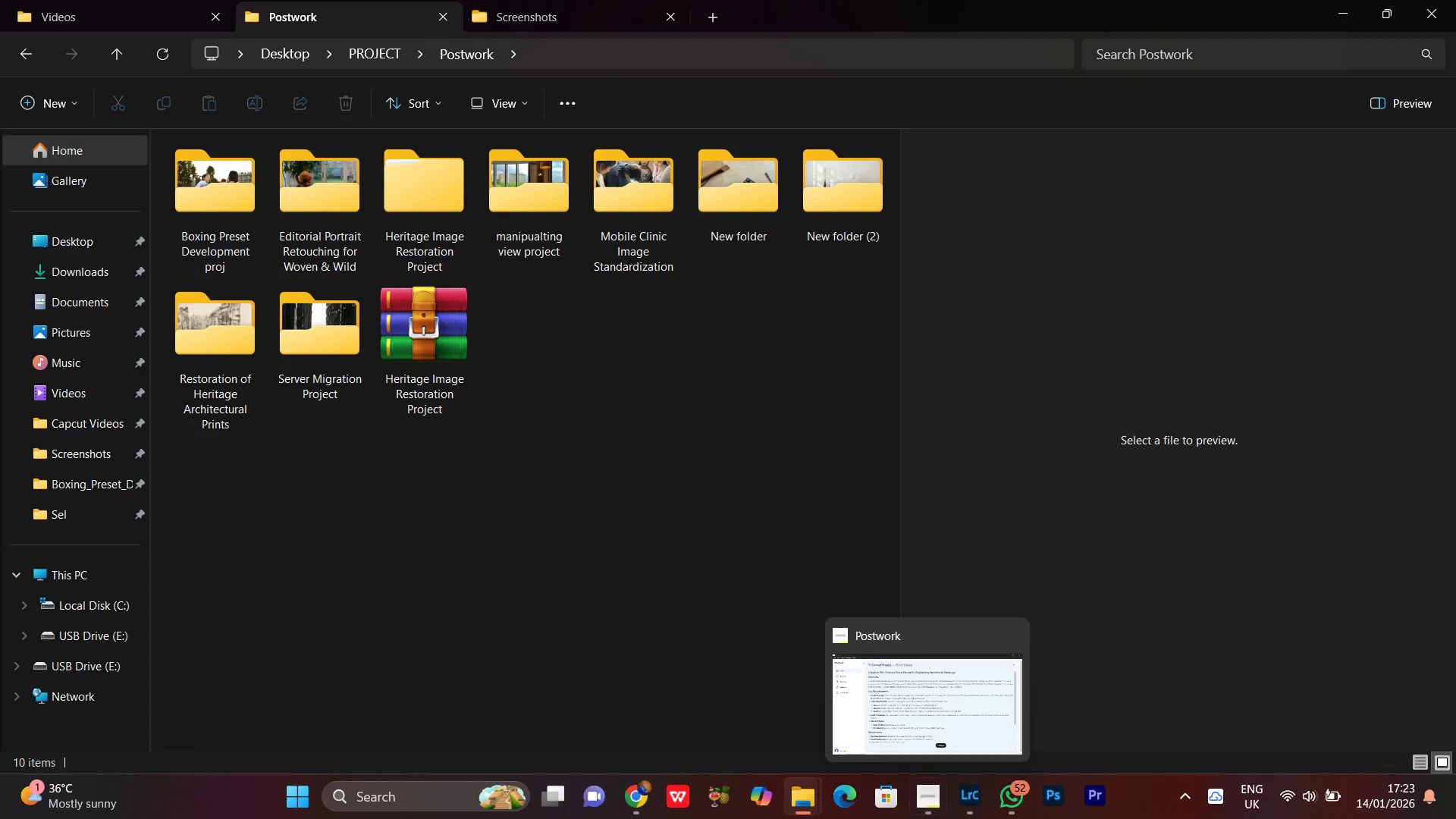 
left_click([925, 818])